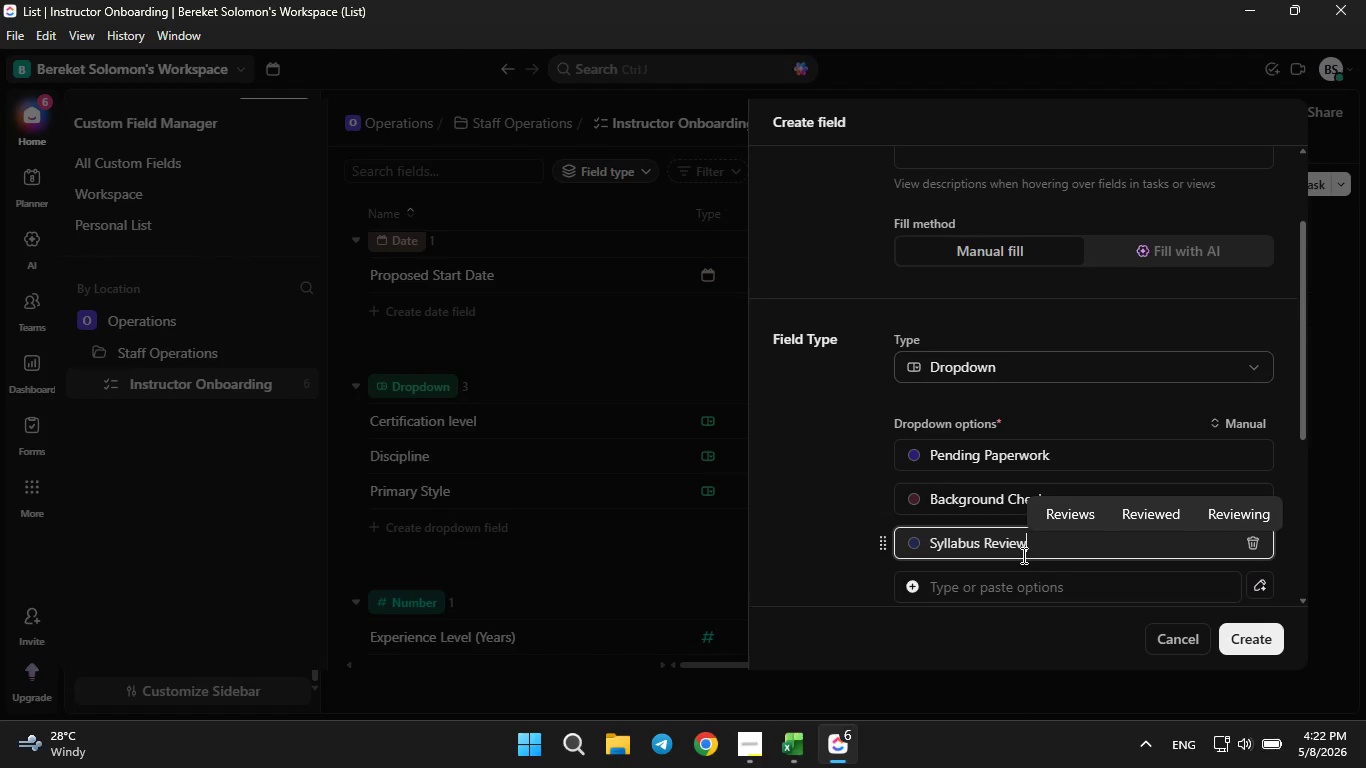 
left_click([1025, 579])
 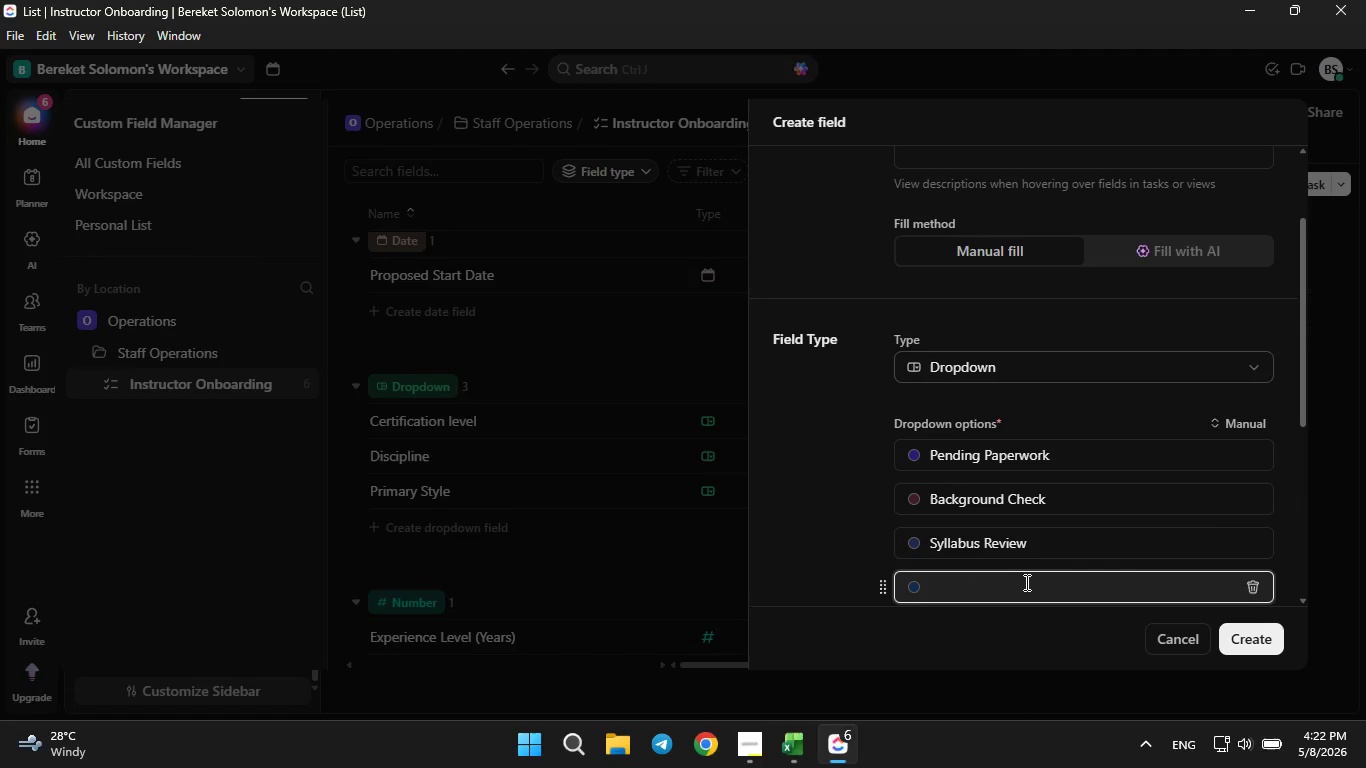 
type(Shadowing)
 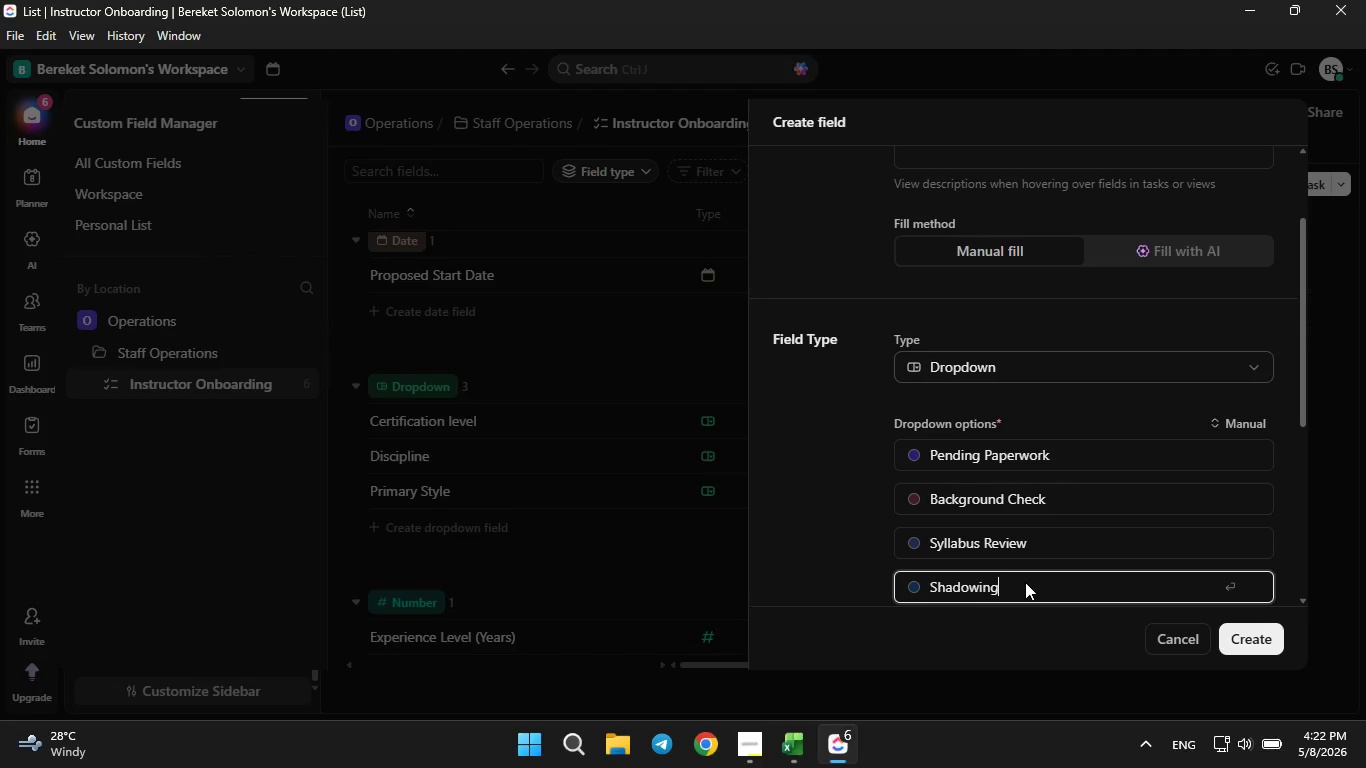 
scroll: coordinate [1025, 582], scroll_direction: down, amount: 2.0
 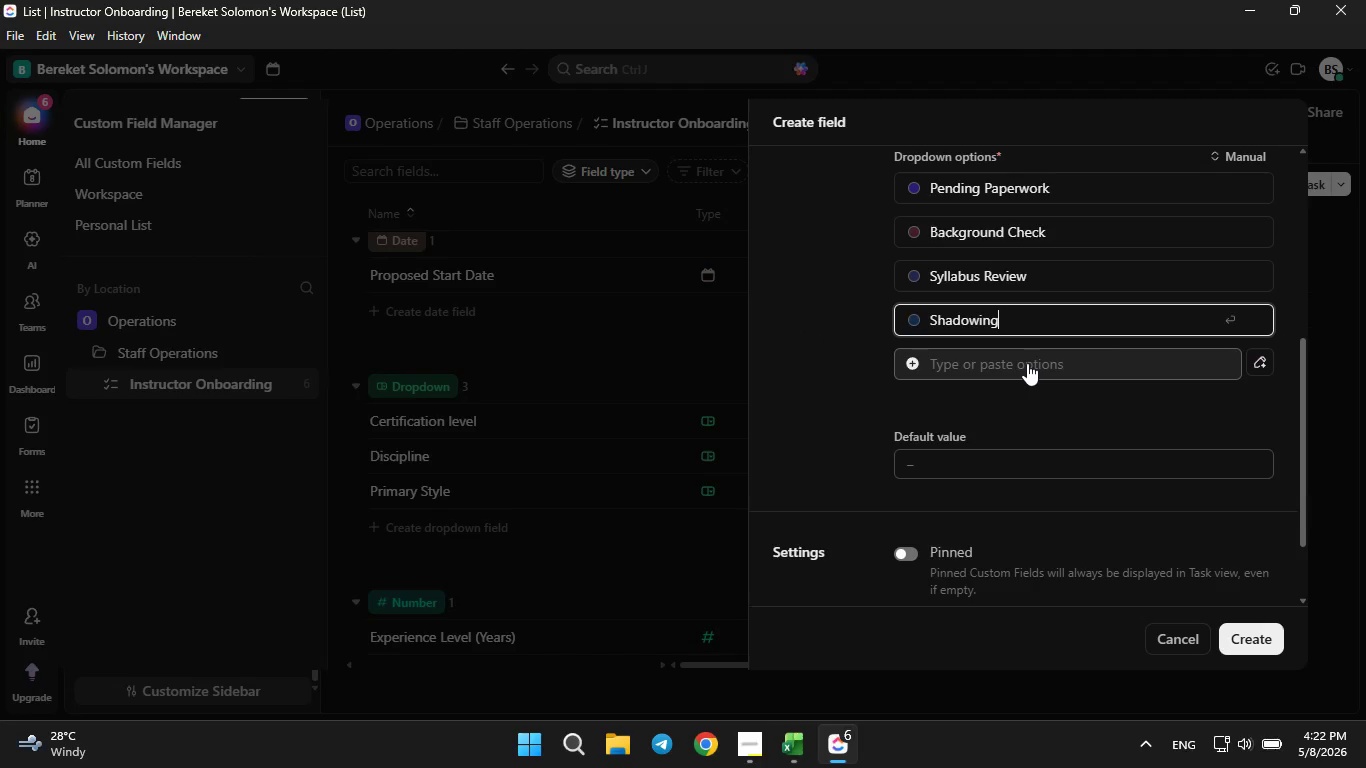 
left_click([1027, 361])
 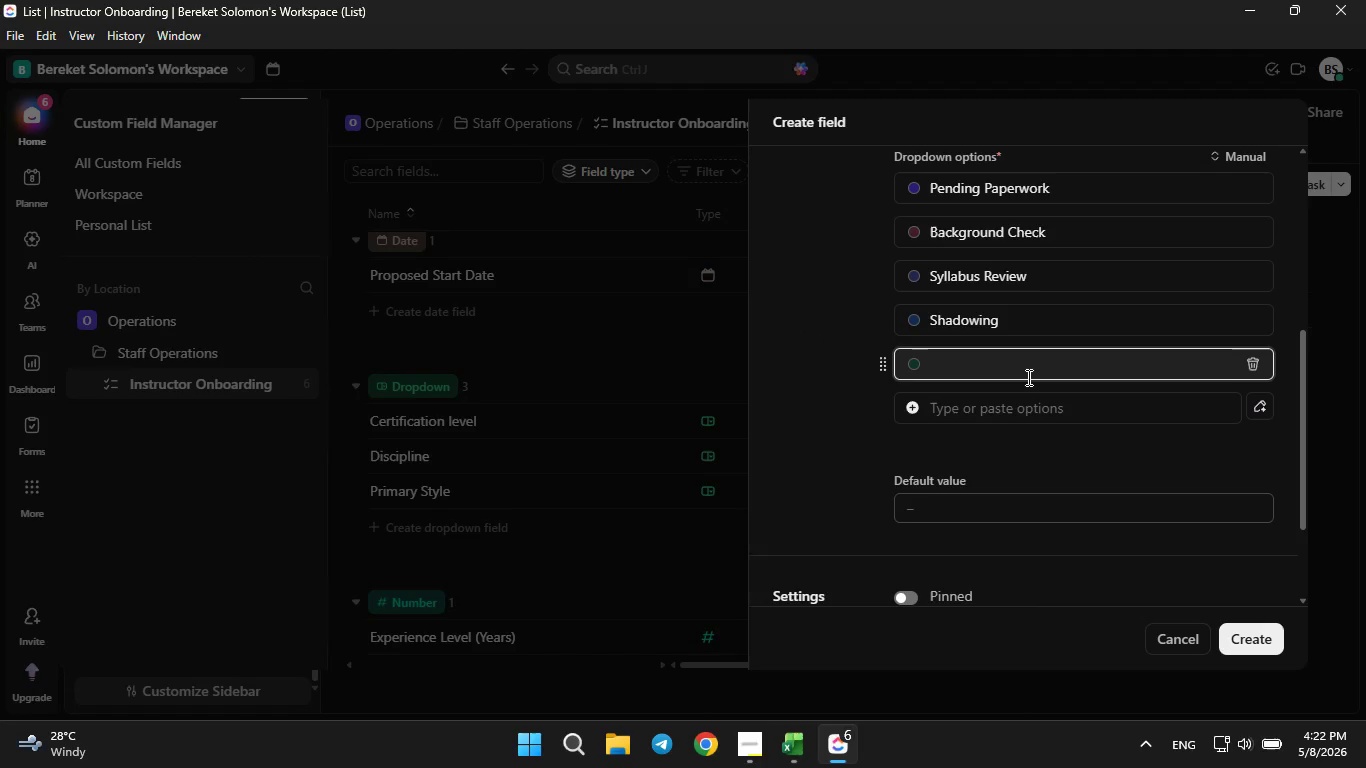 
type(Ready for Class)
 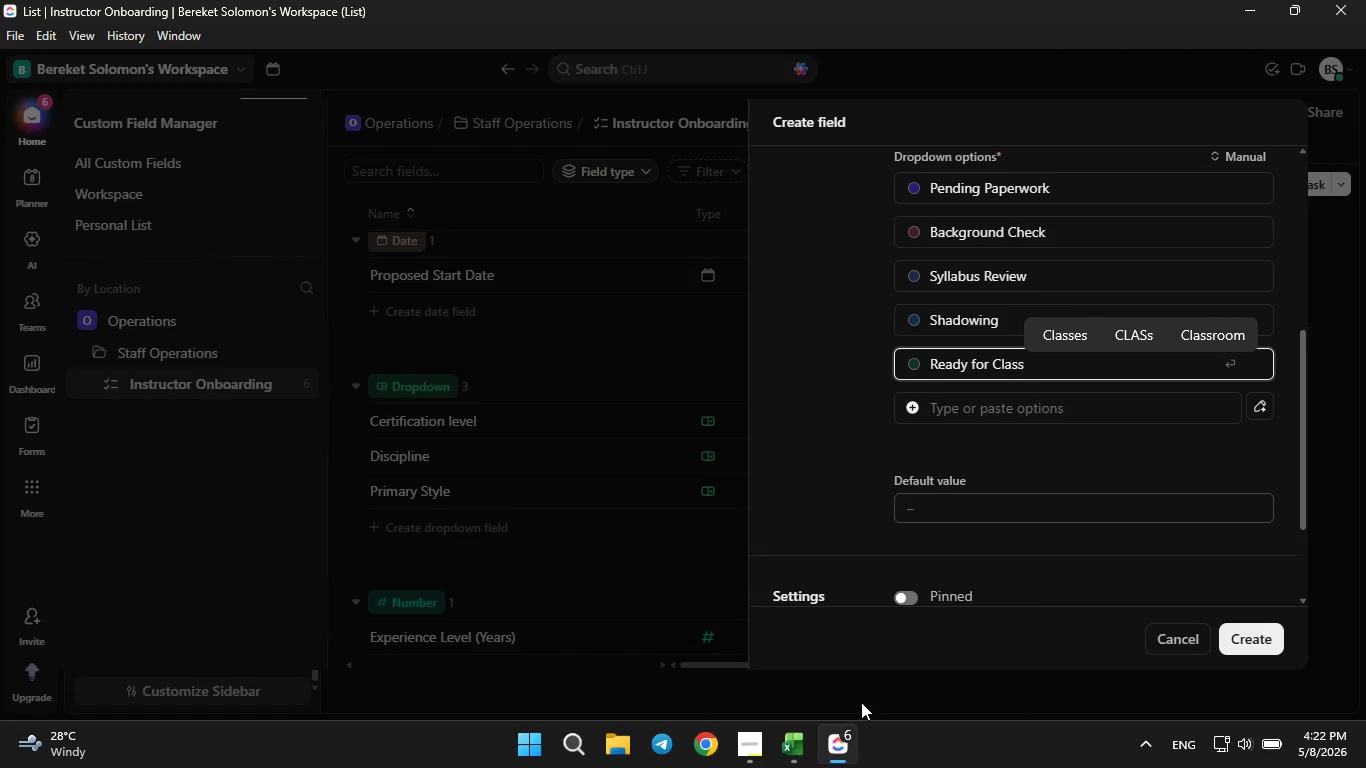 
left_click([800, 761])
 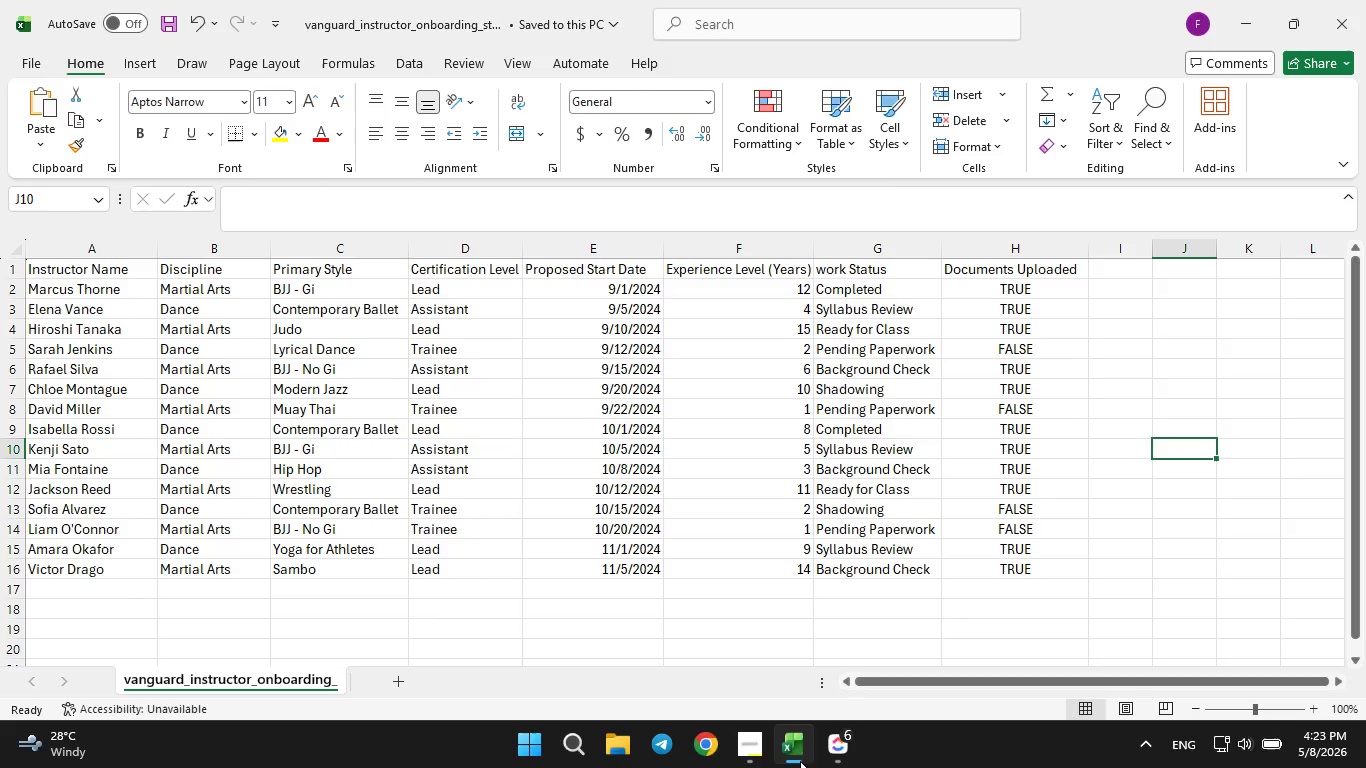 
wait(5.75)
 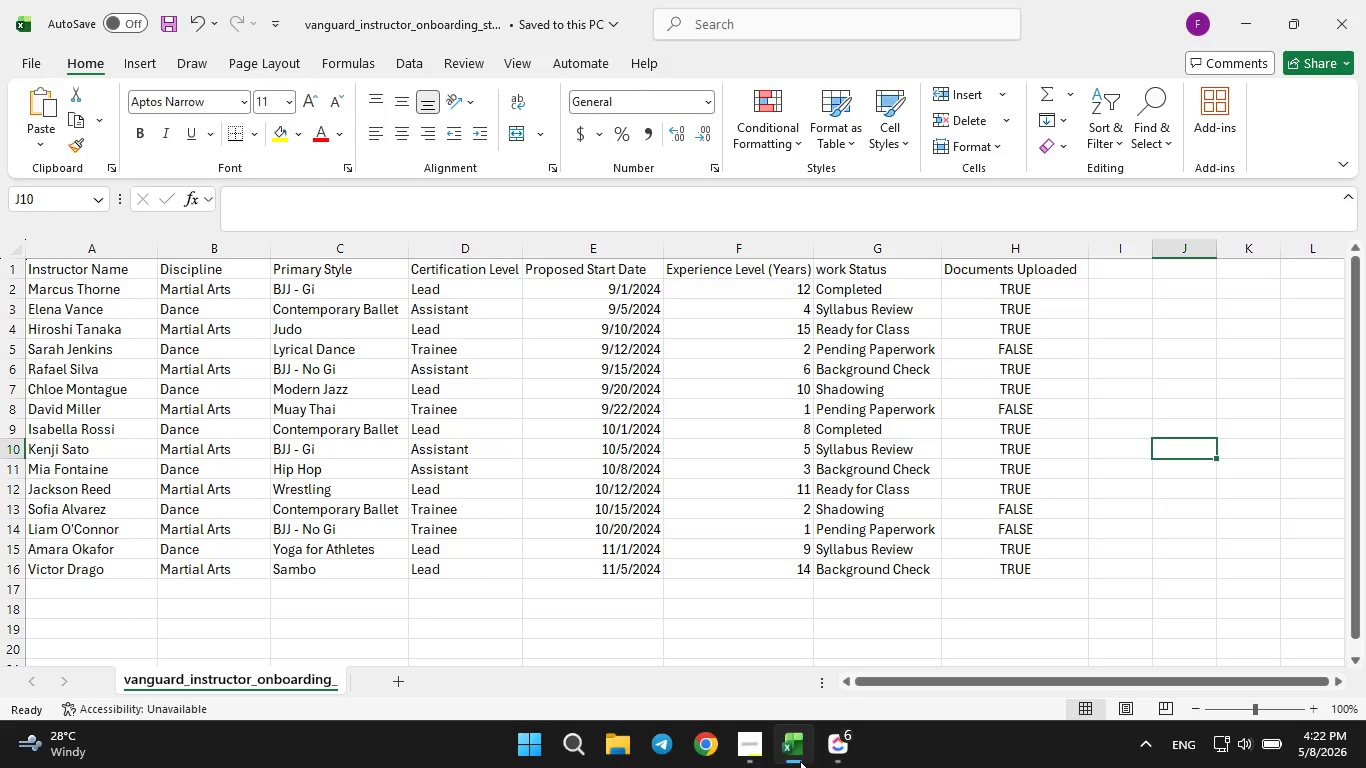 
double_click([812, 741])
 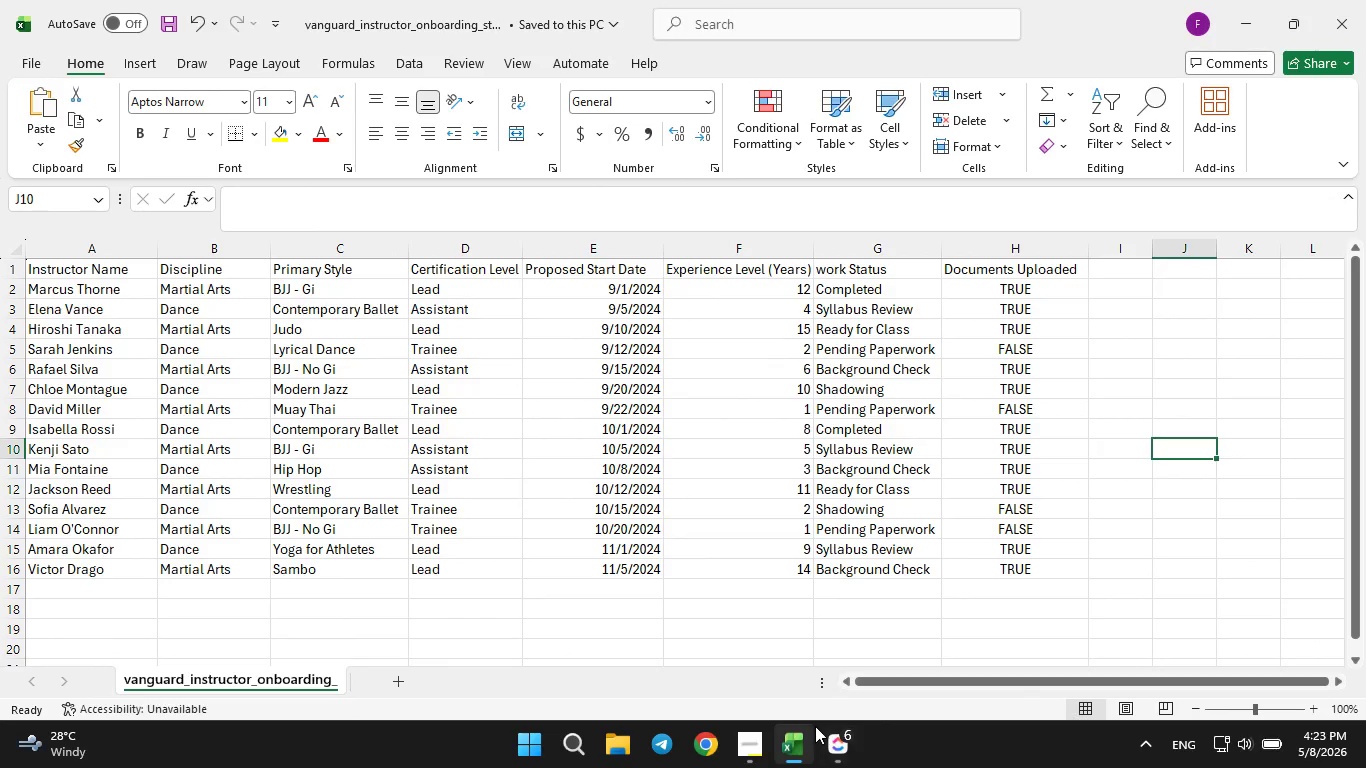 
left_click([803, 740])
 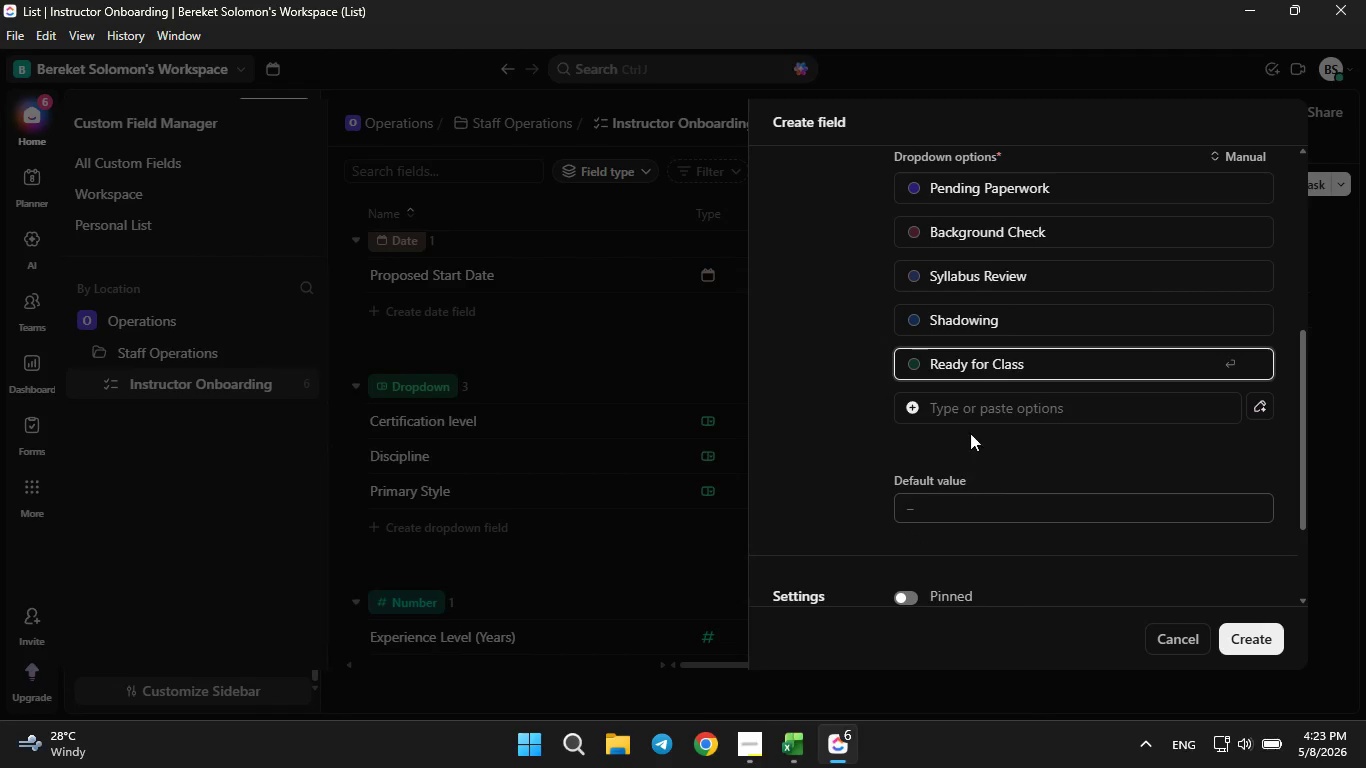 
left_click([988, 419])
 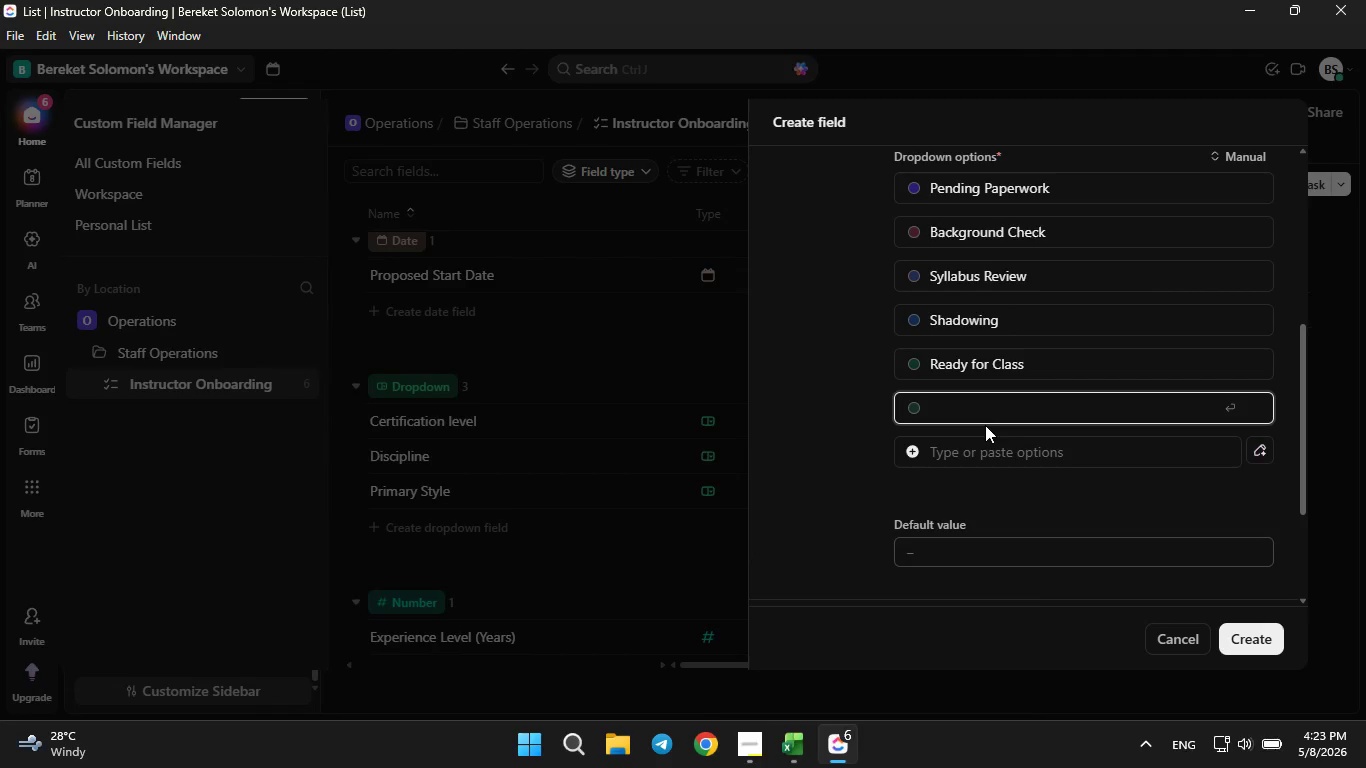 
type(Completed)
 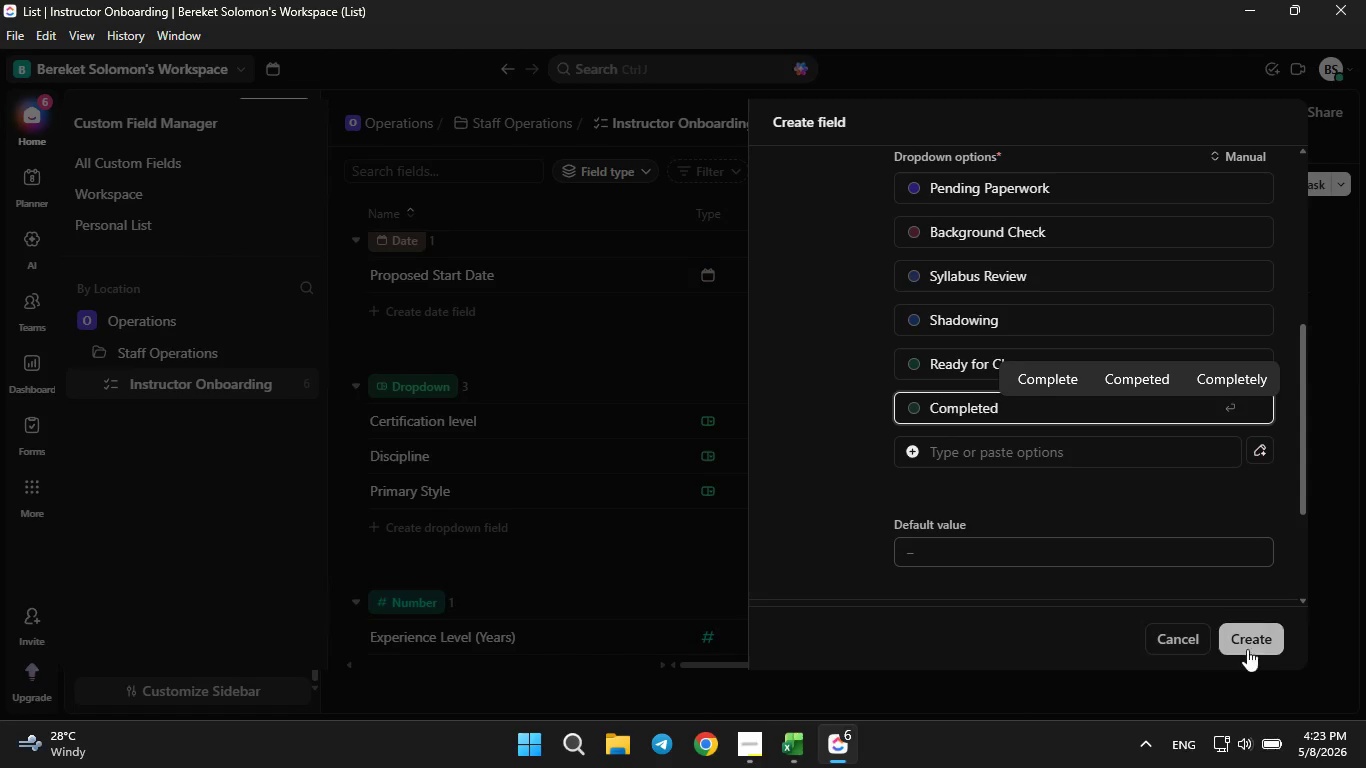 
left_click([1254, 632])
 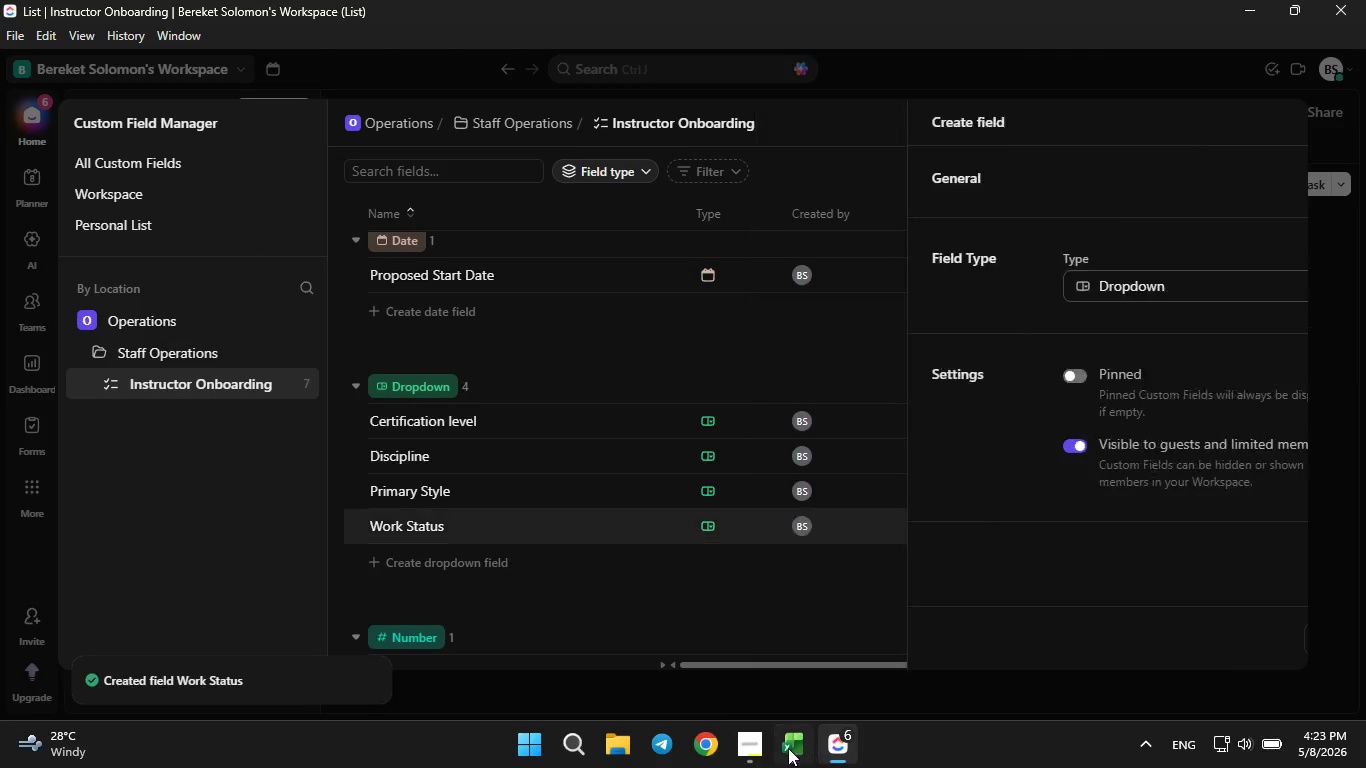 
left_click([783, 748])
 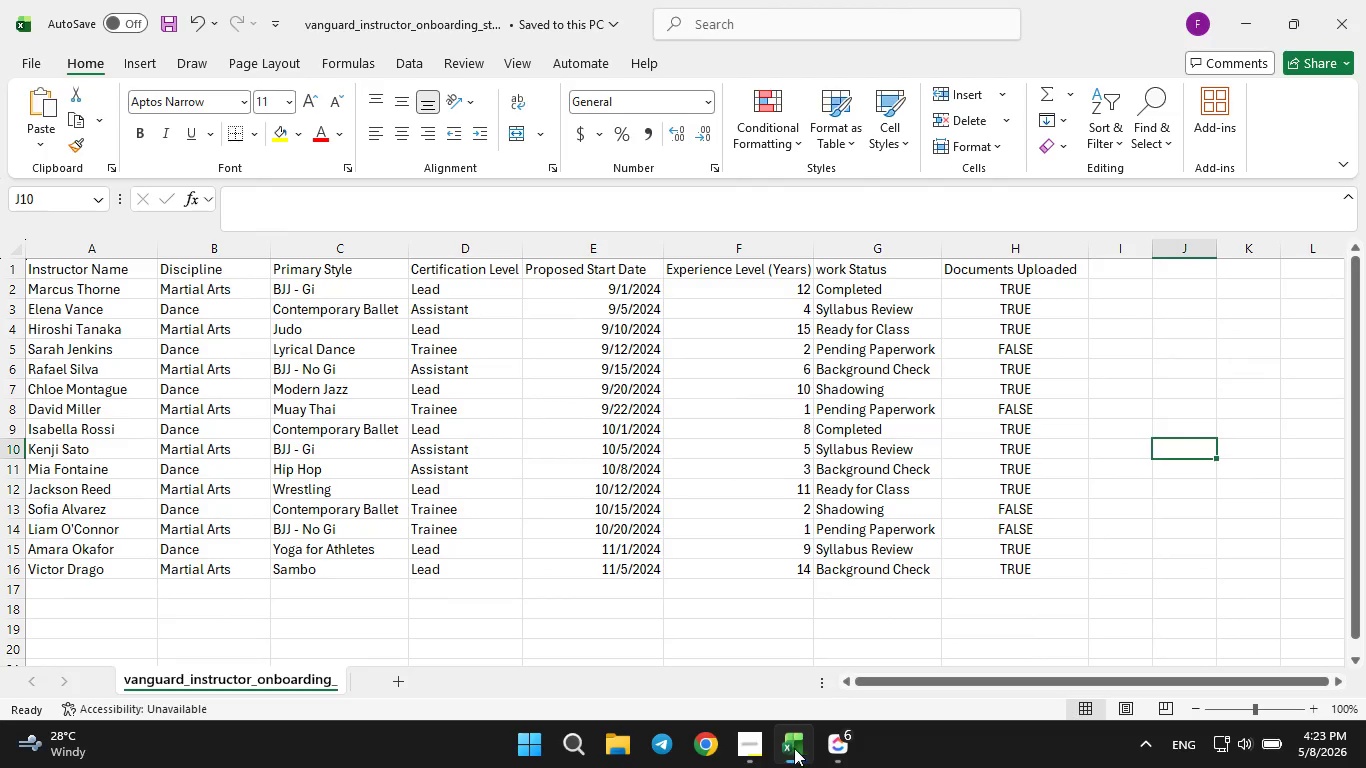 
left_click([826, 744])
 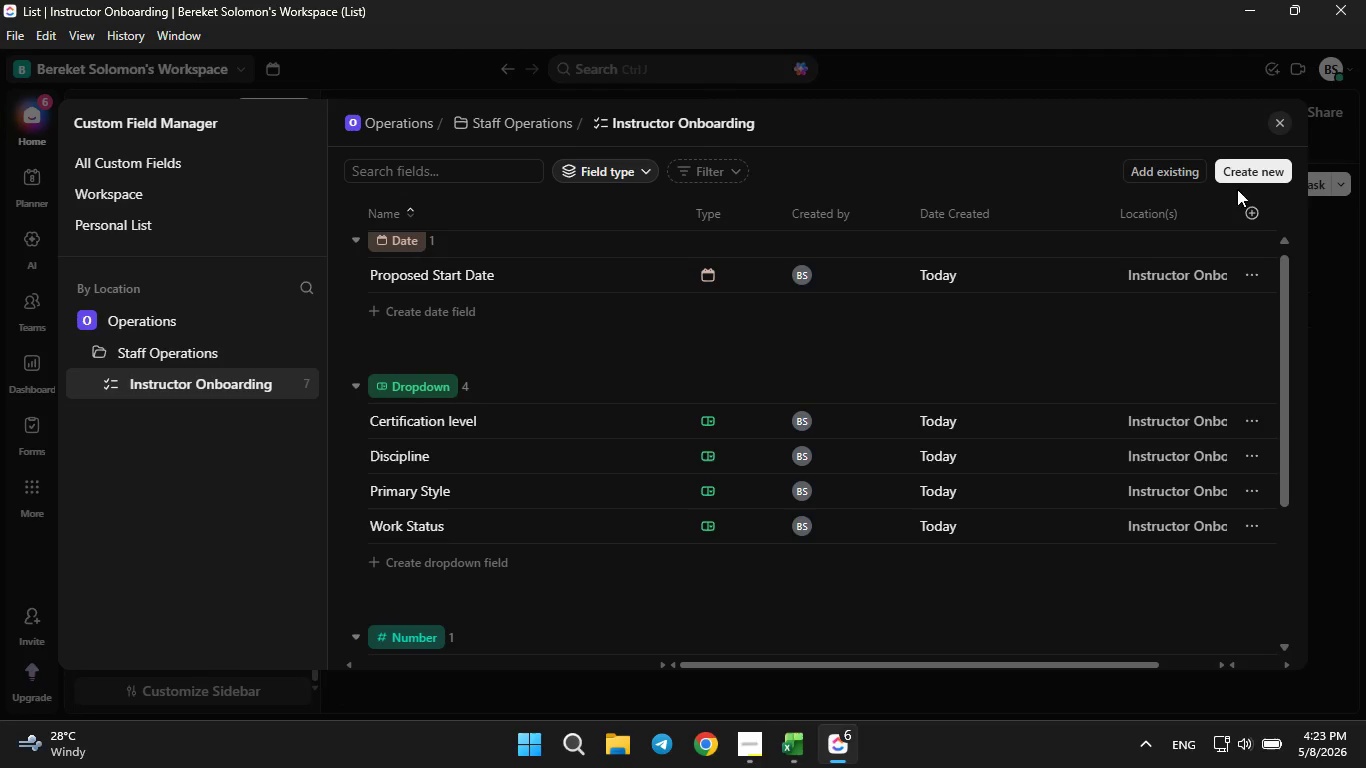 
left_click([1237, 173])
 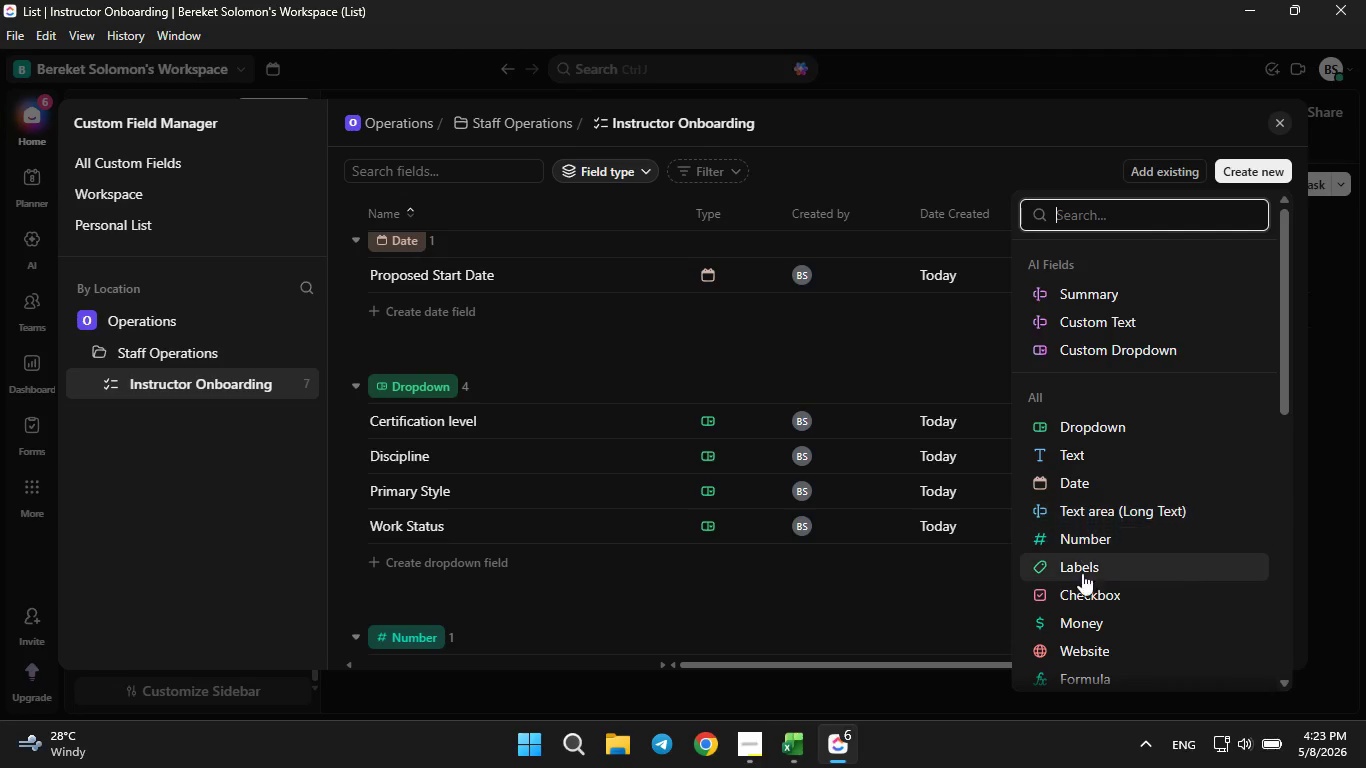 
left_click([1082, 584])
 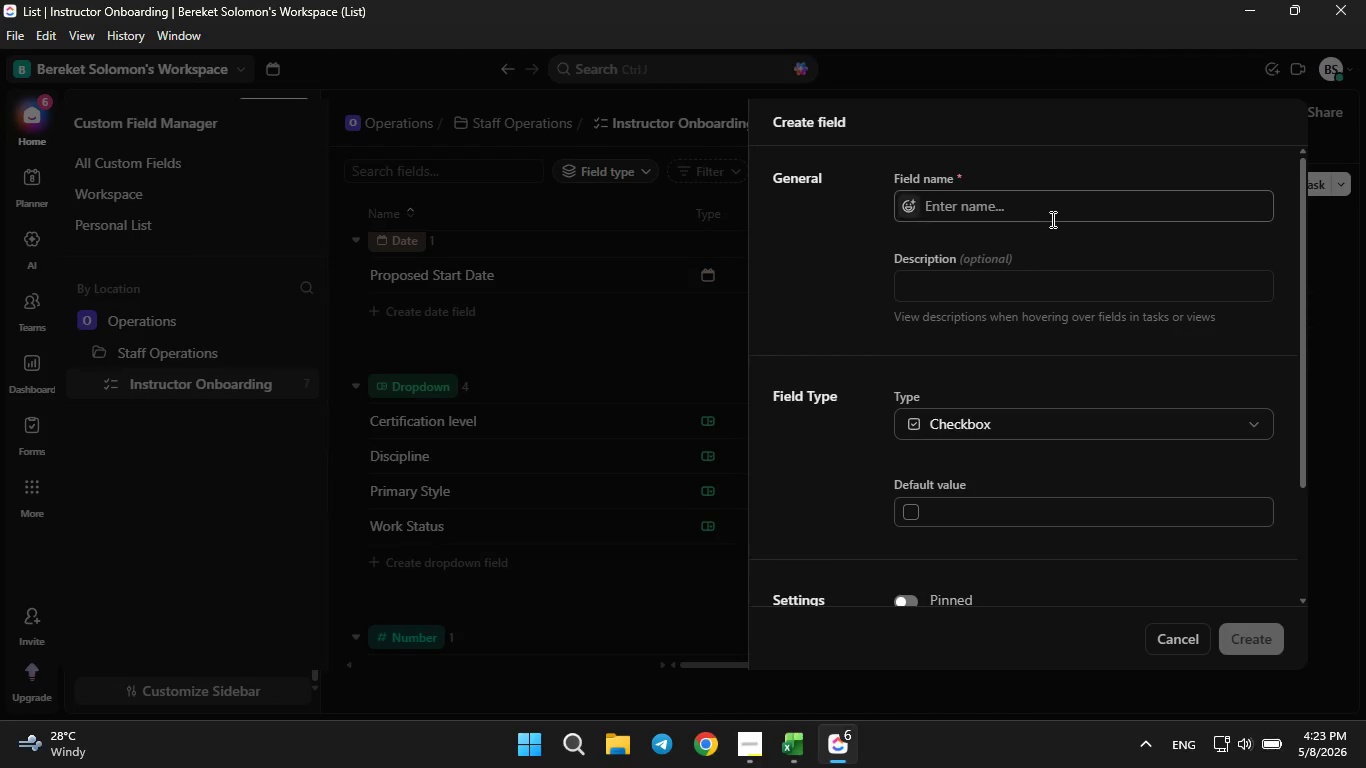 
left_click([1049, 211])
 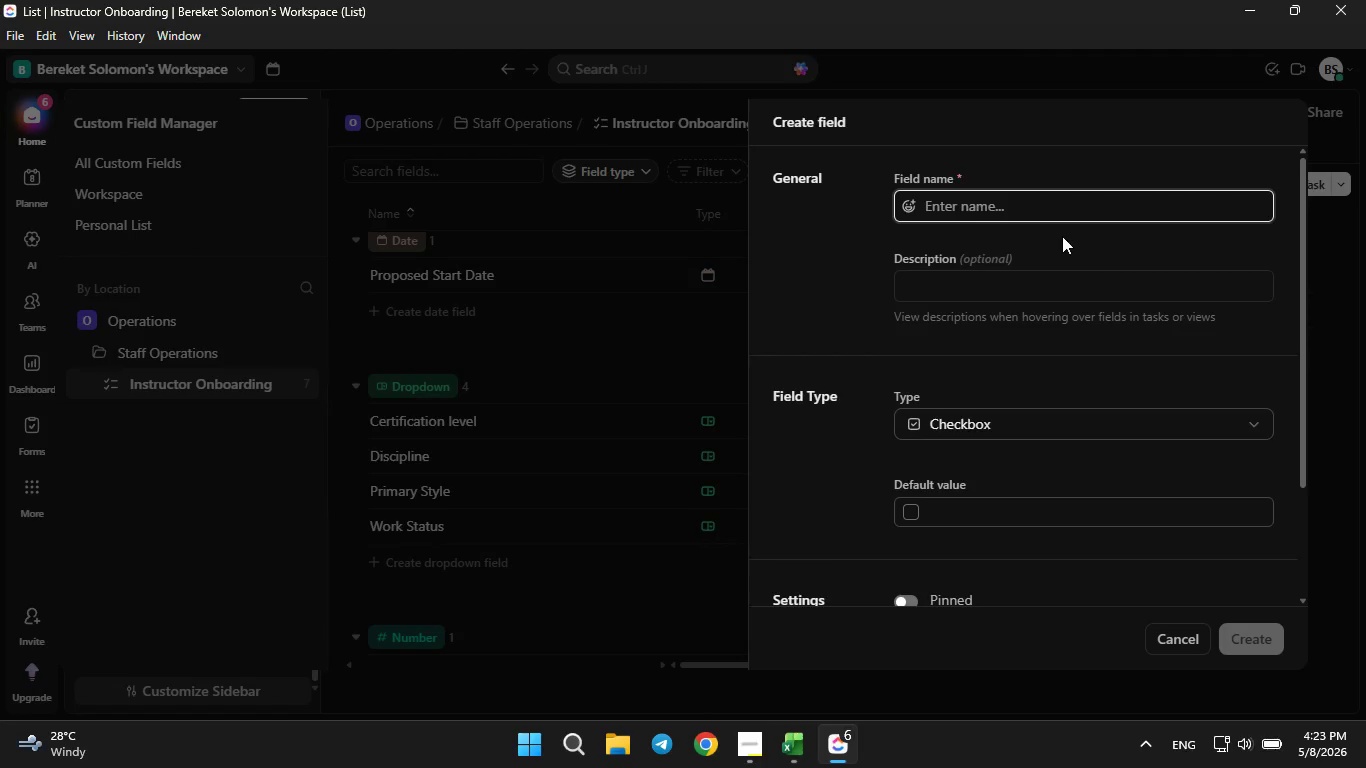 
type(Document Uploaded)
 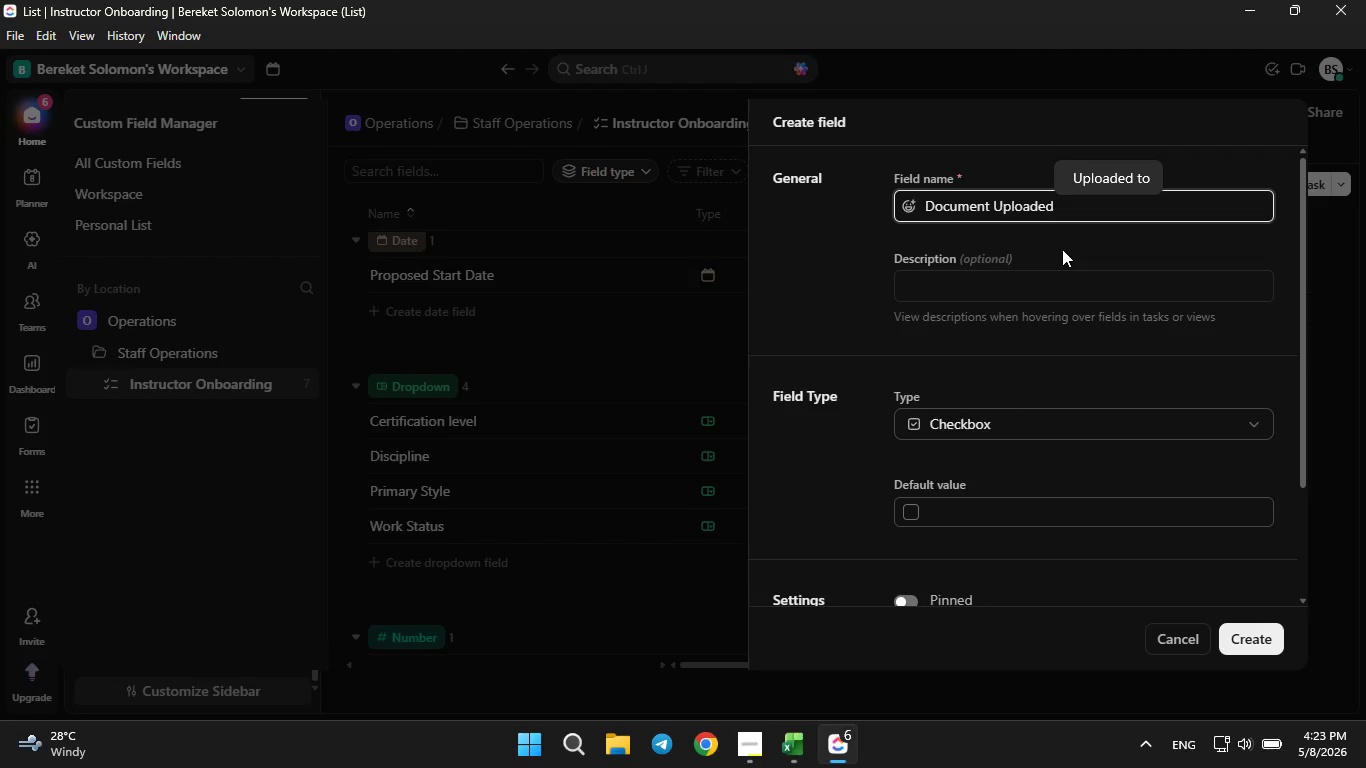 
wait(5.2)
 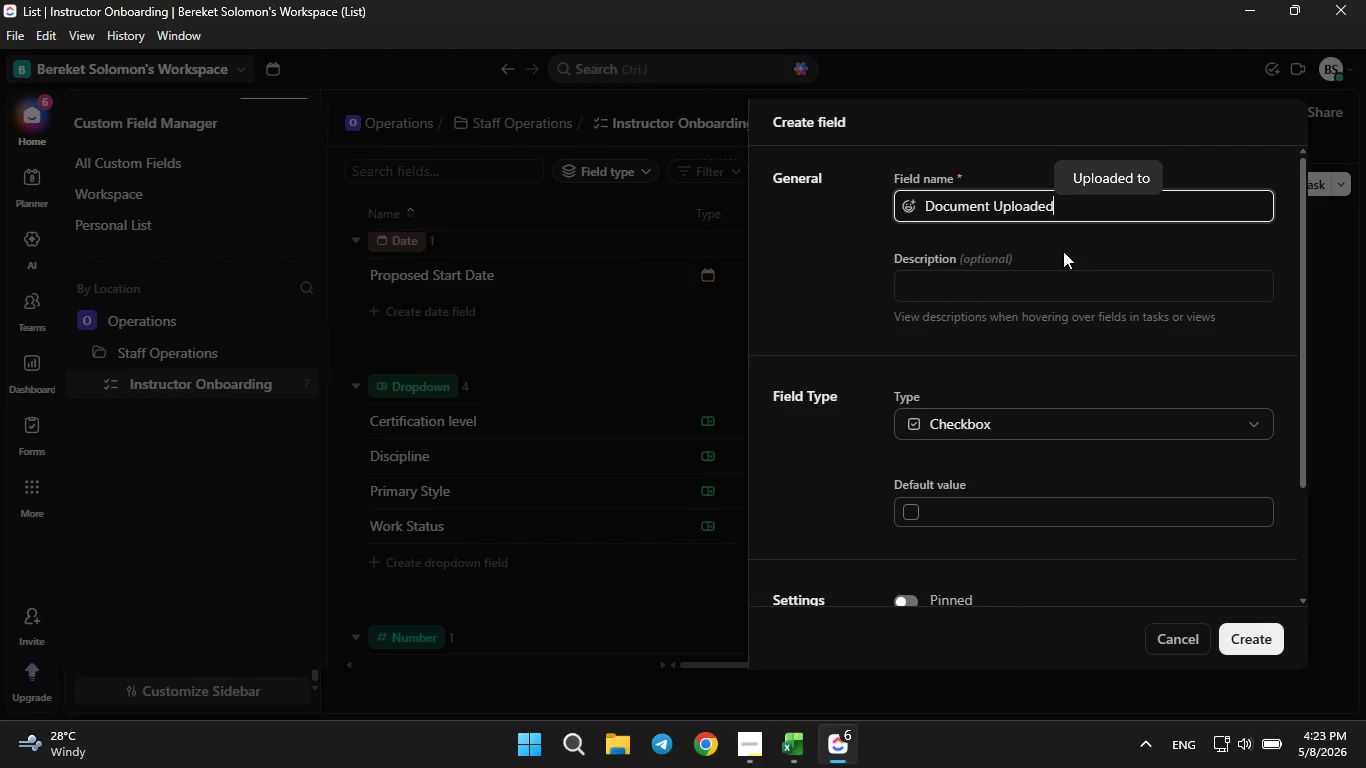 
left_click([1236, 638])
 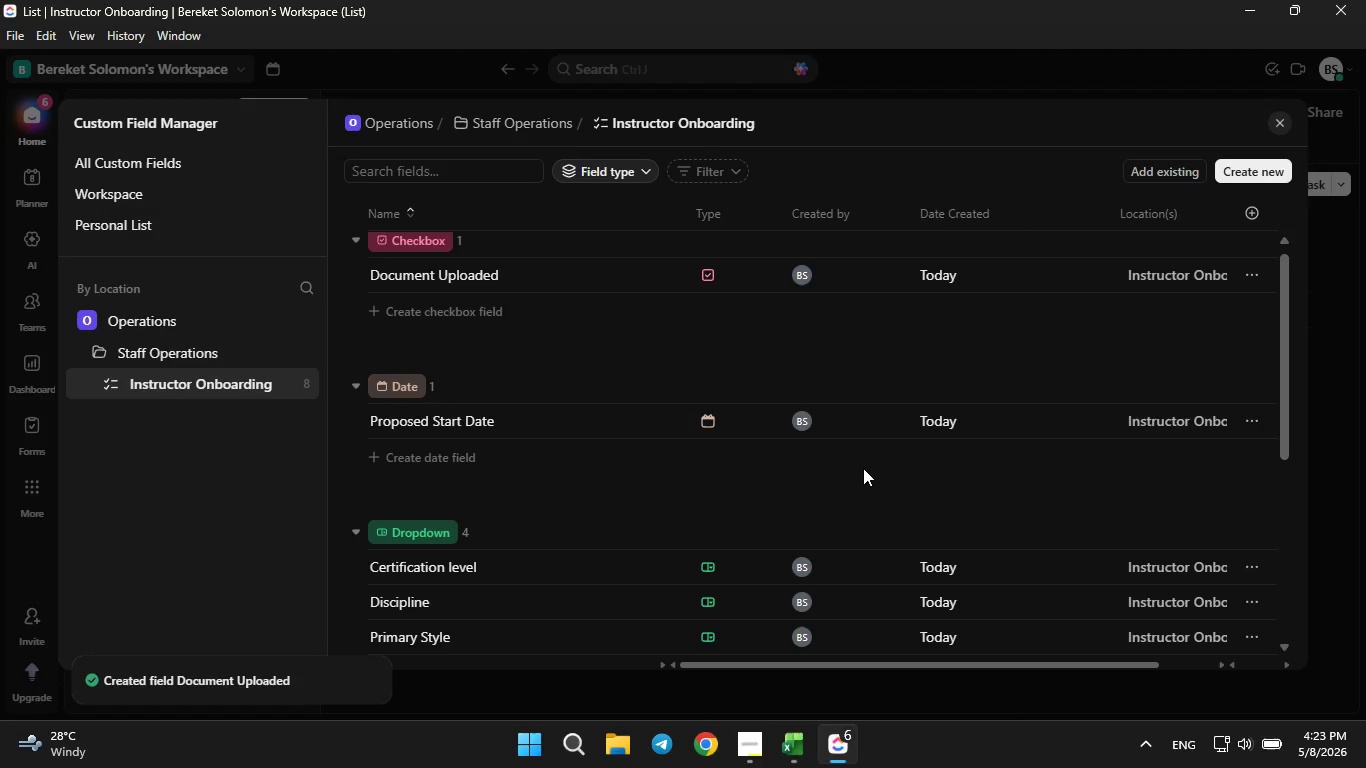 
scroll: coordinate [458, 551], scroll_direction: down, amount: 7.0
 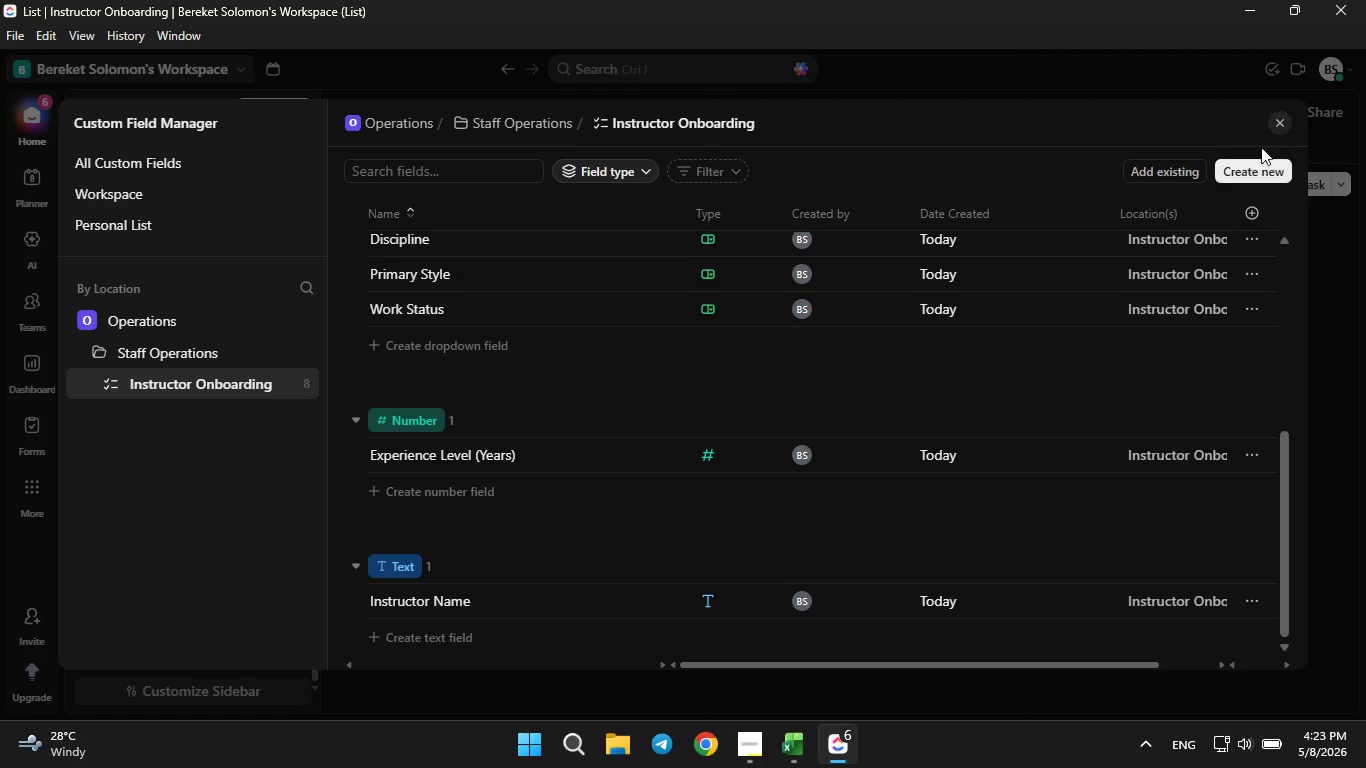 
left_click([1283, 119])
 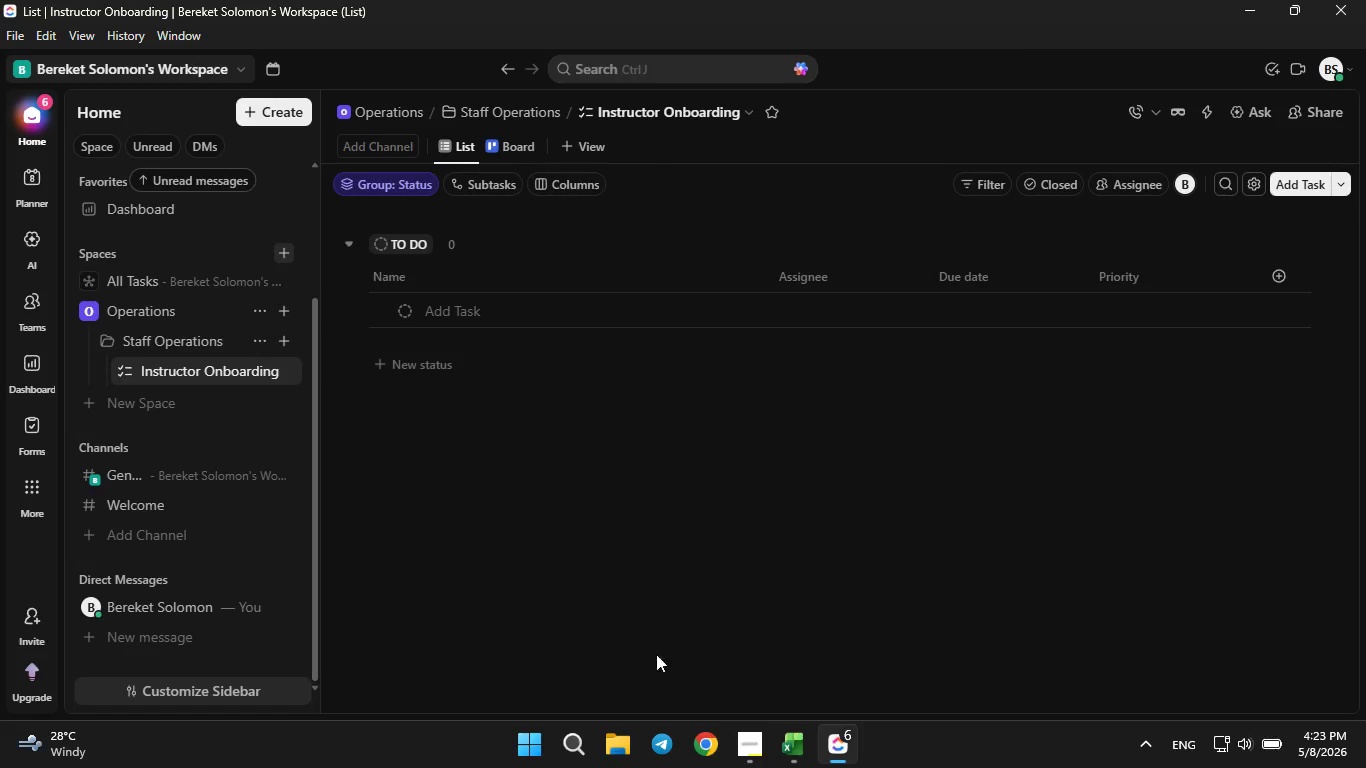 
left_click([792, 767])
 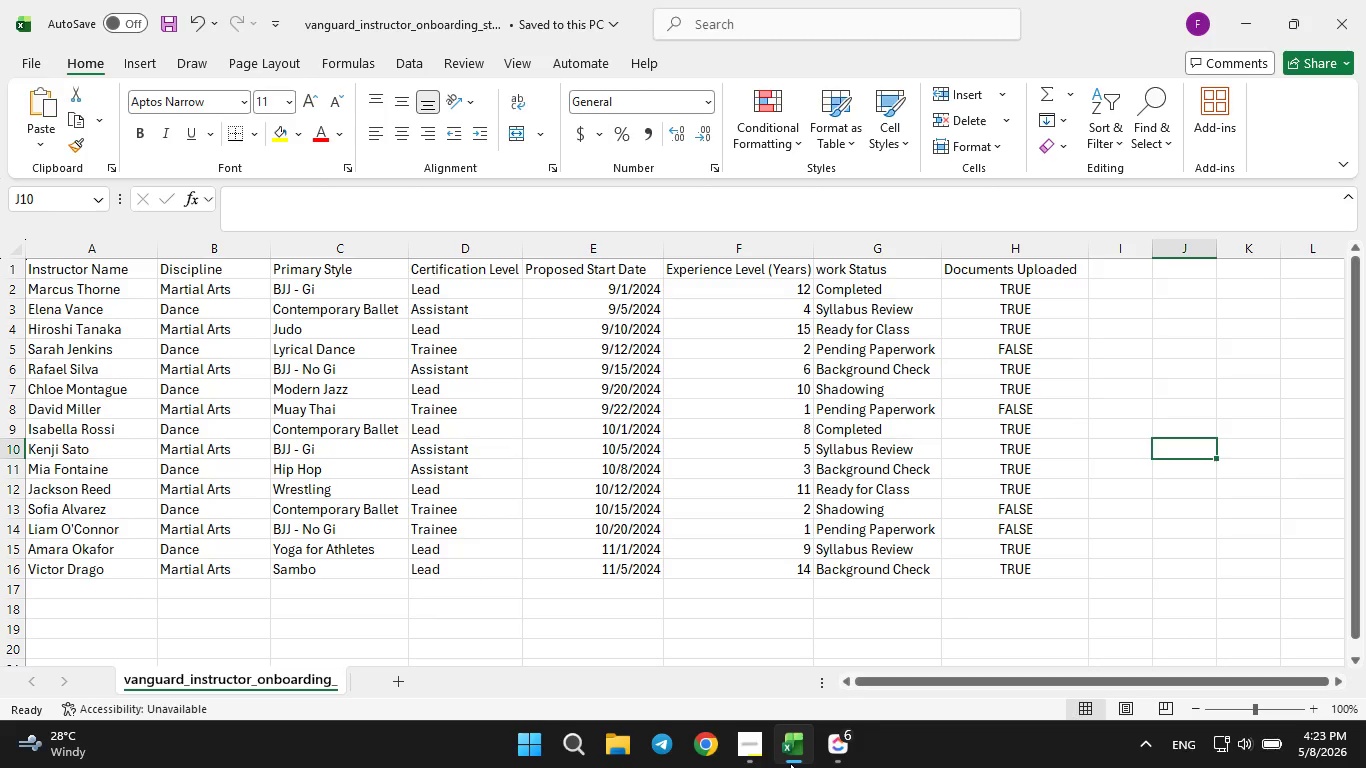 
wait(5.26)
 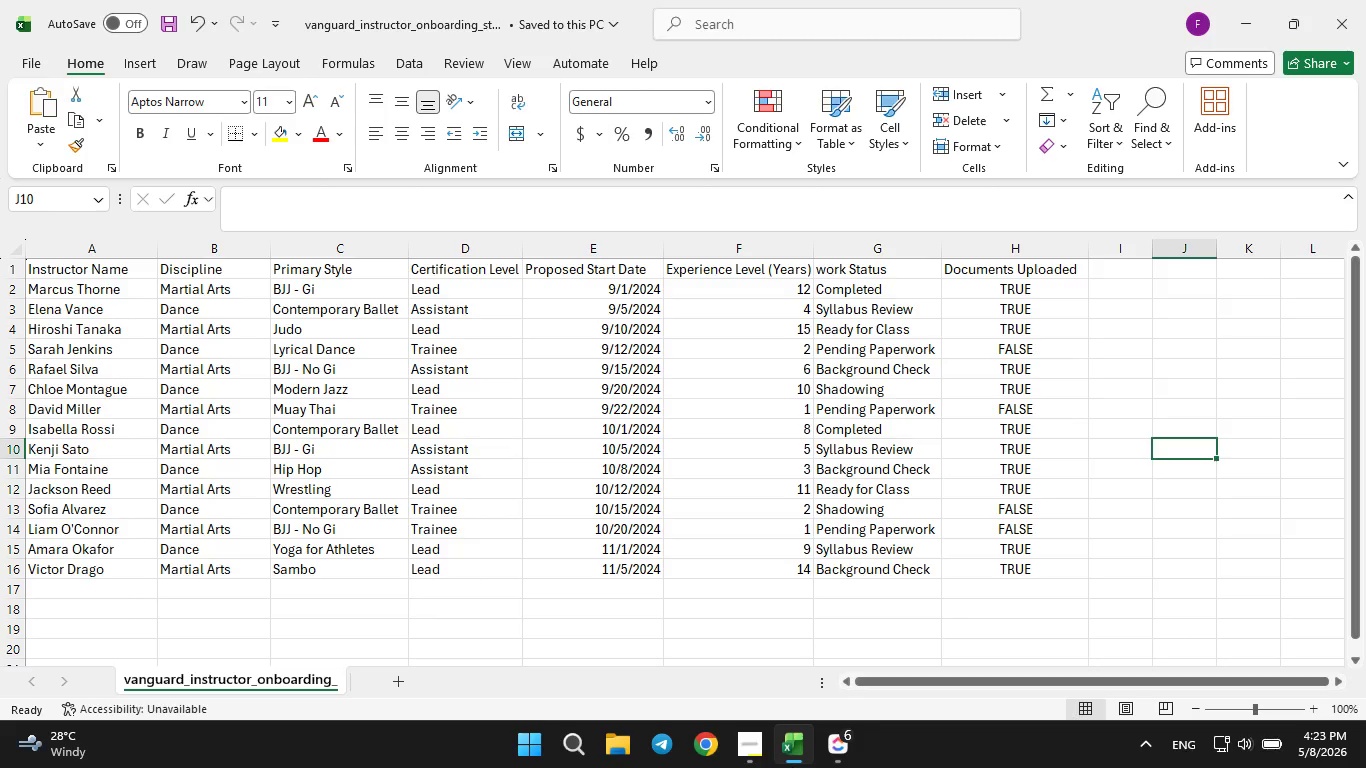 
left_click([790, 763])
 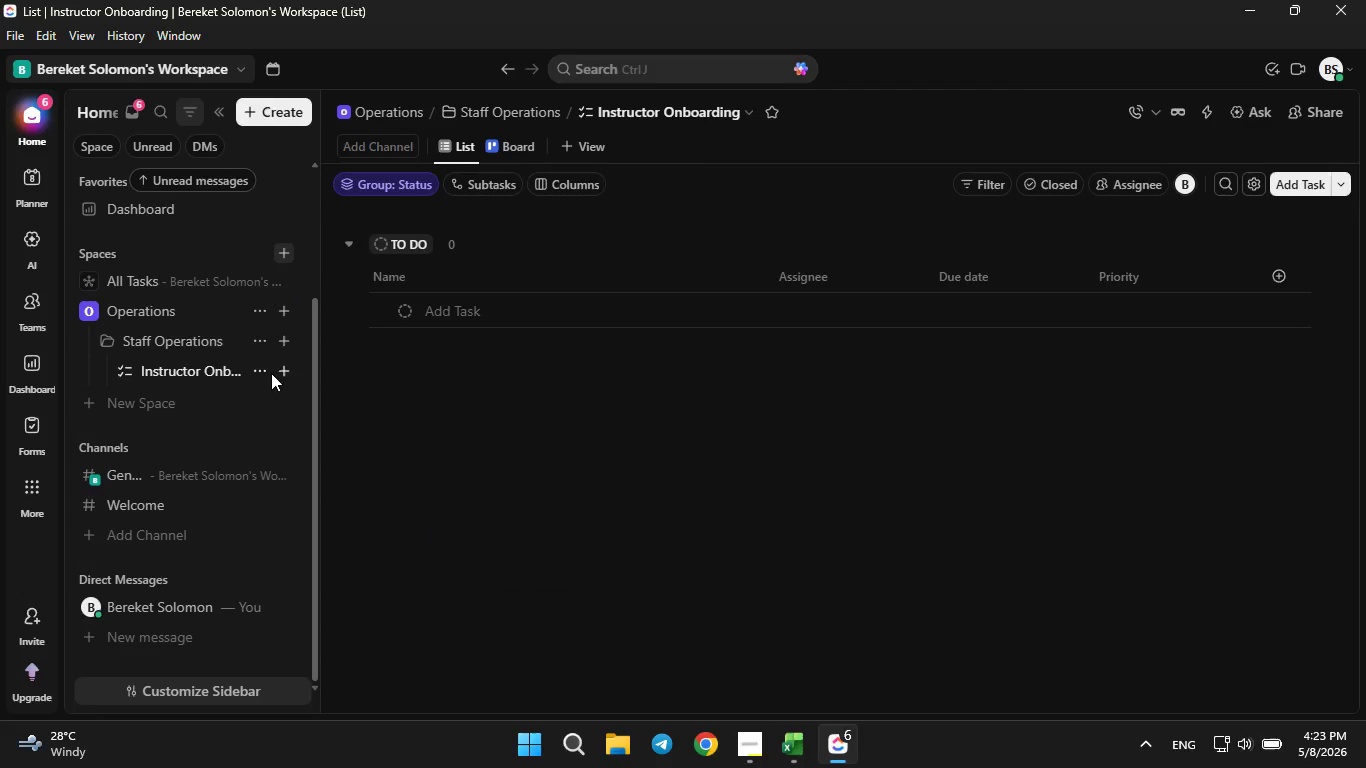 
left_click([254, 369])
 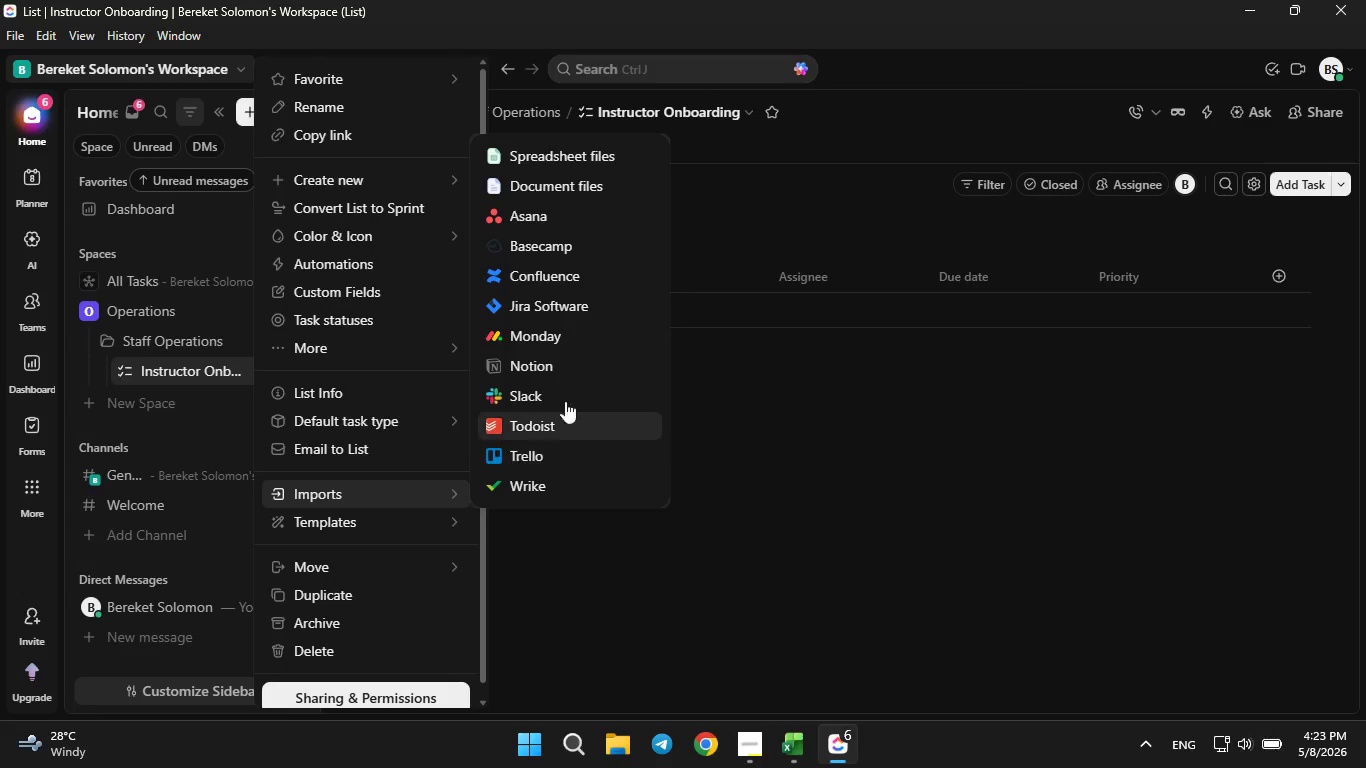 
left_click([573, 165])
 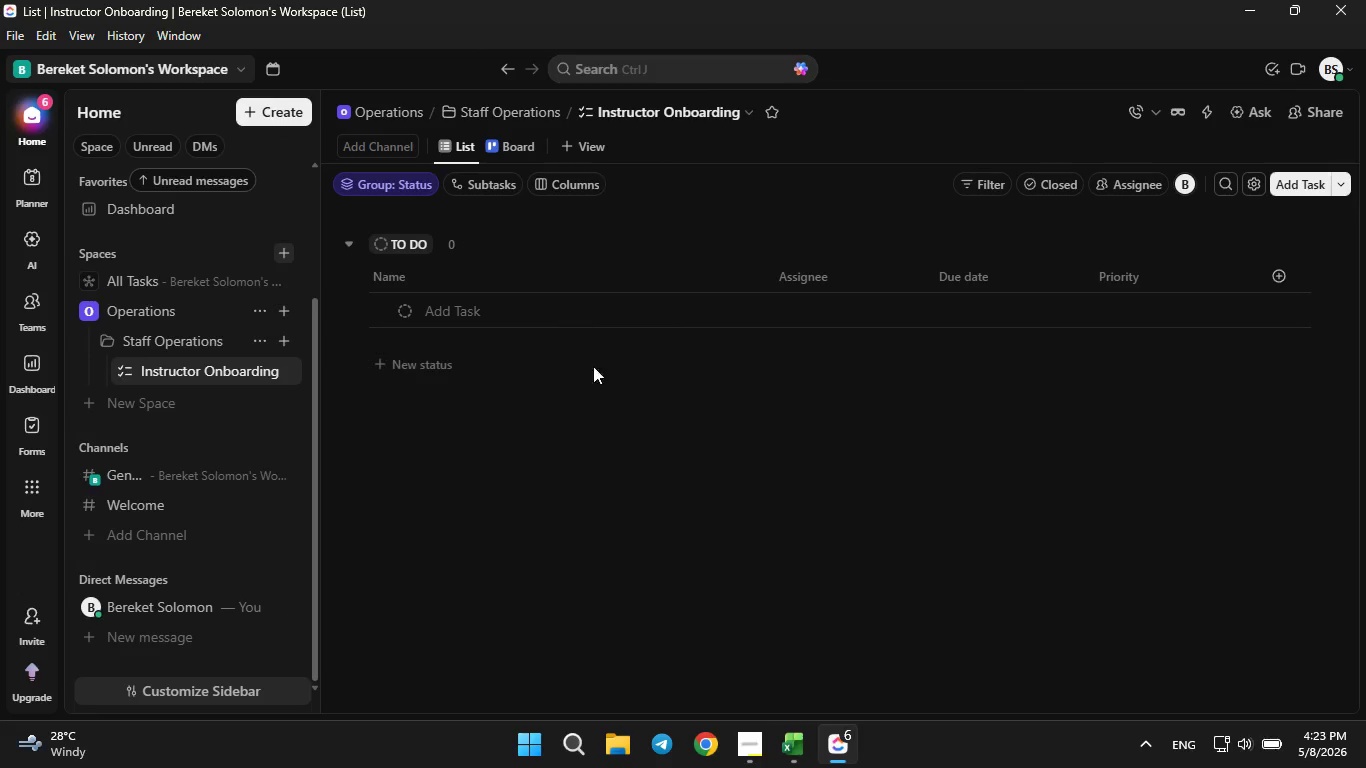 
mouse_move([653, 393])
 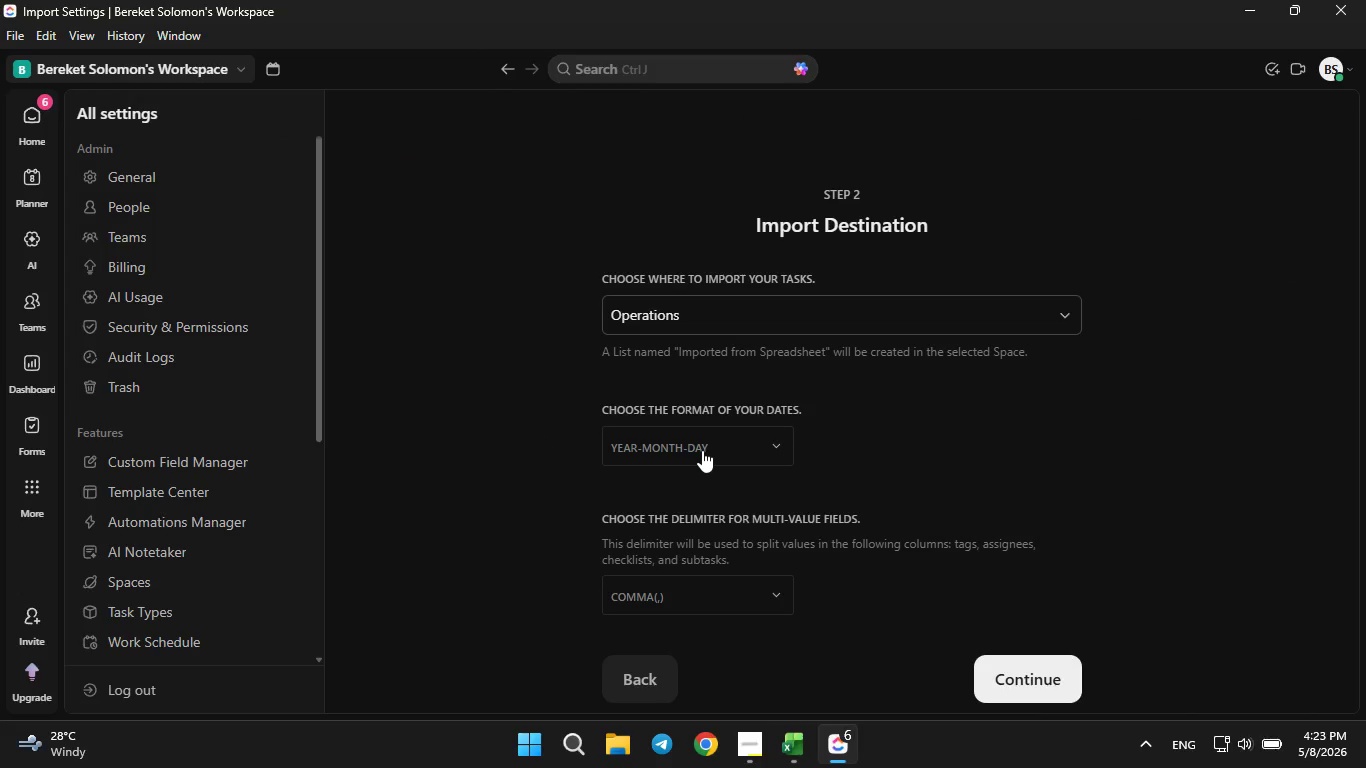 
double_click([702, 450])
 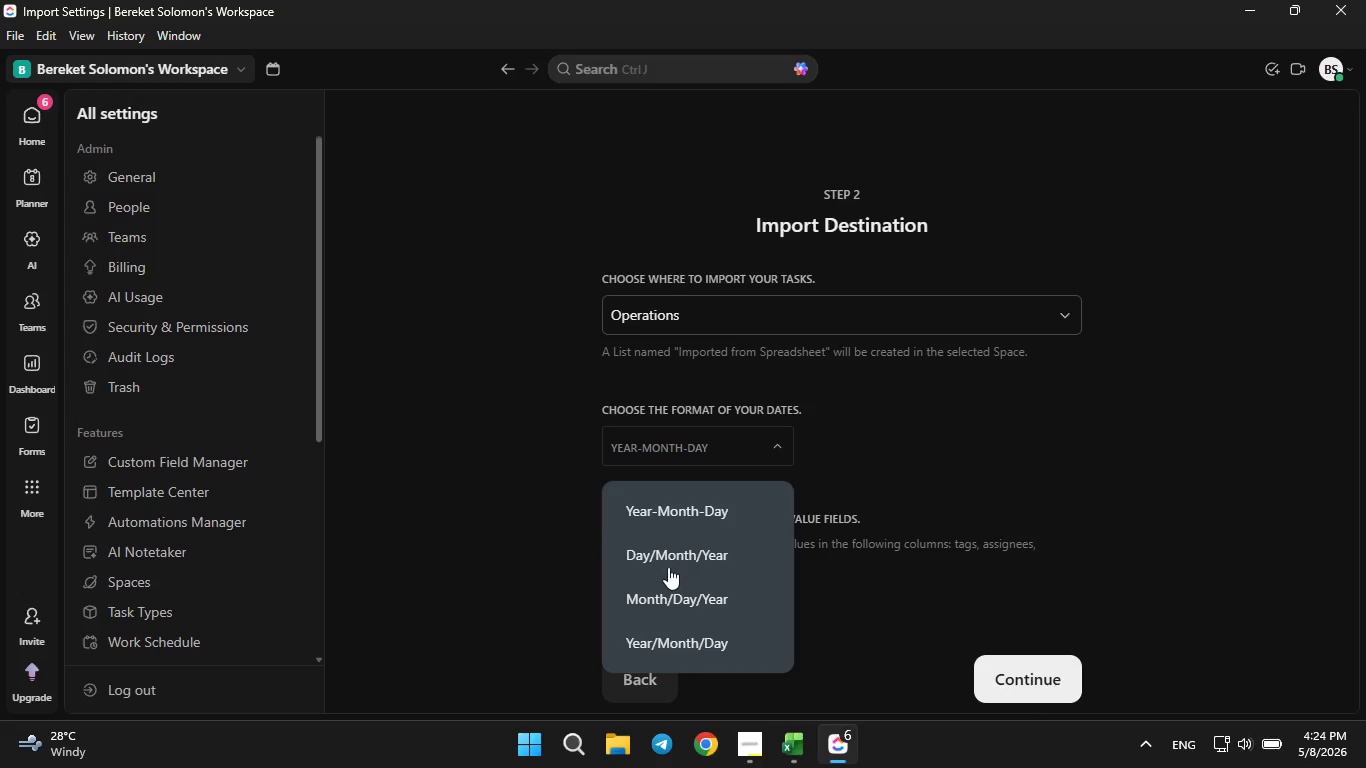 
left_click([663, 588])
 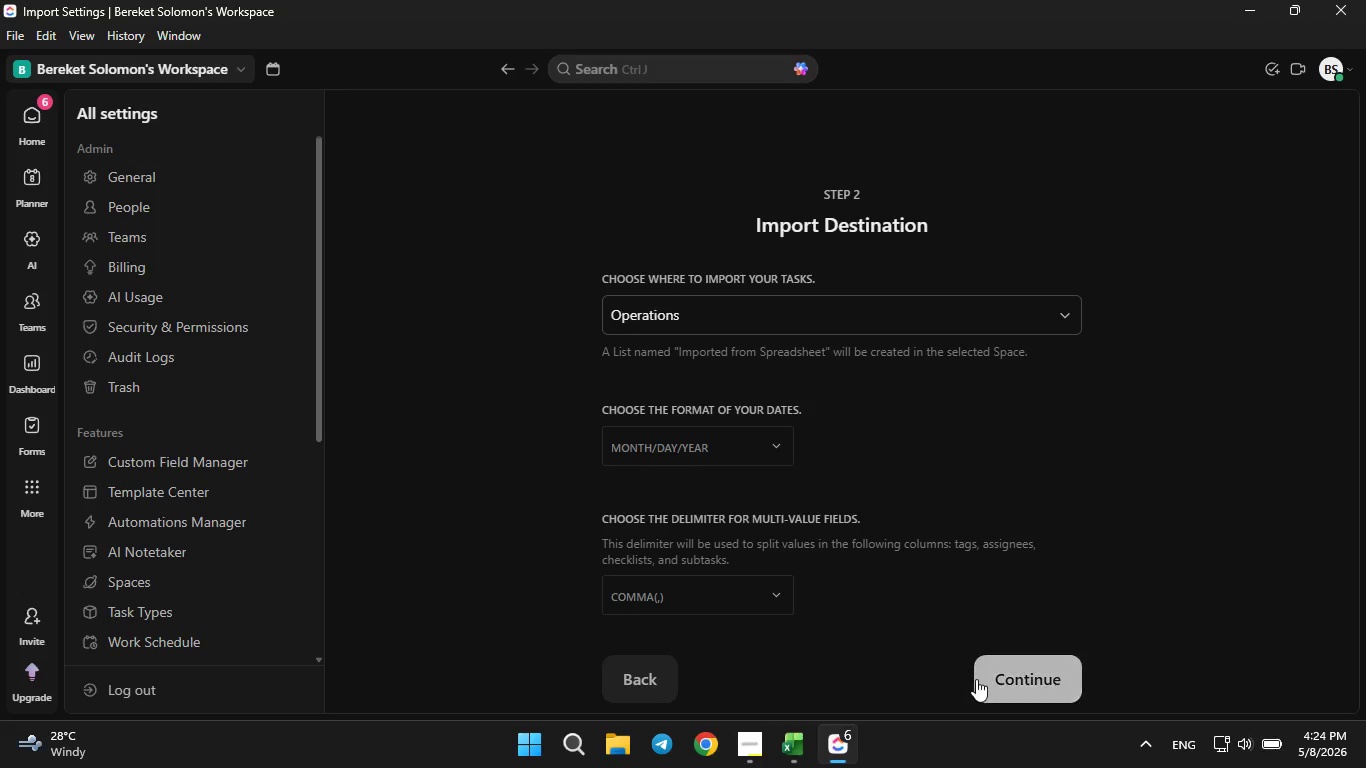 
left_click([983, 680])
 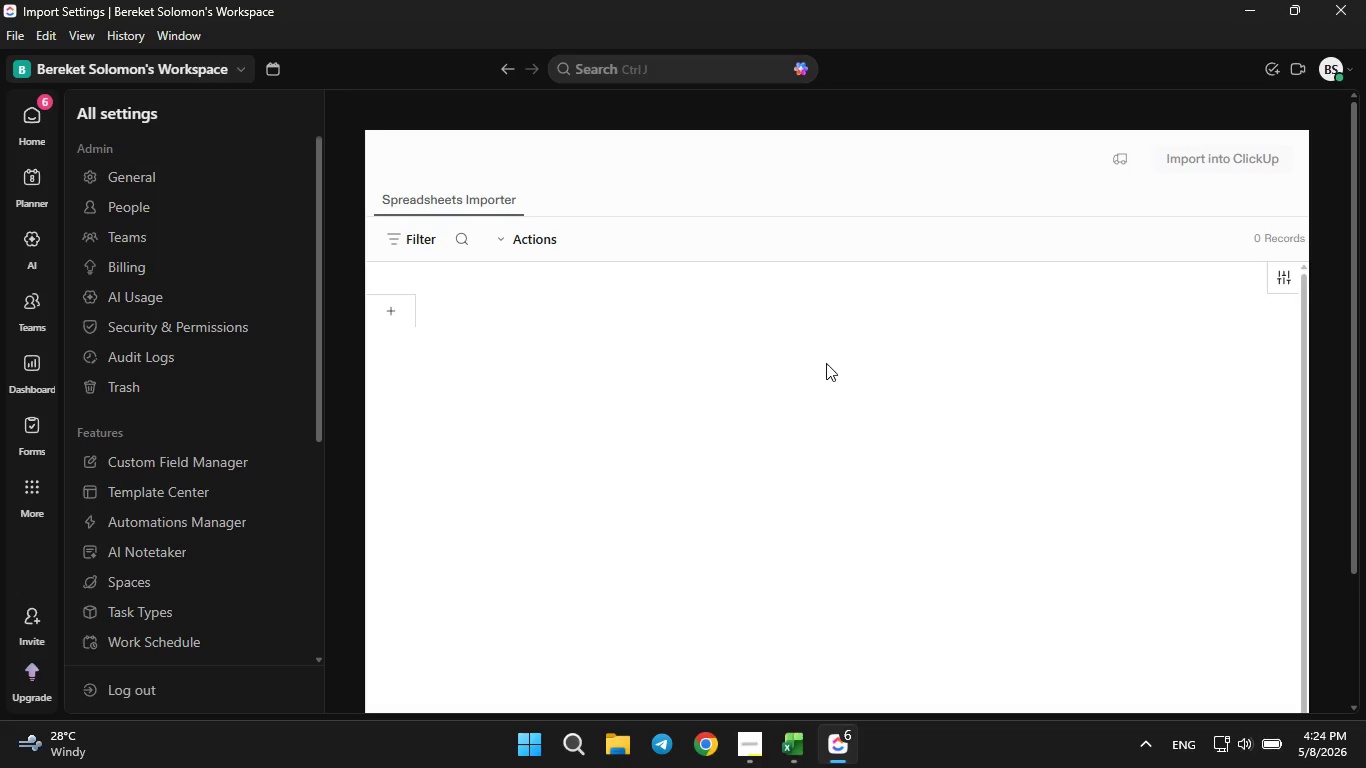 
wait(12.94)
 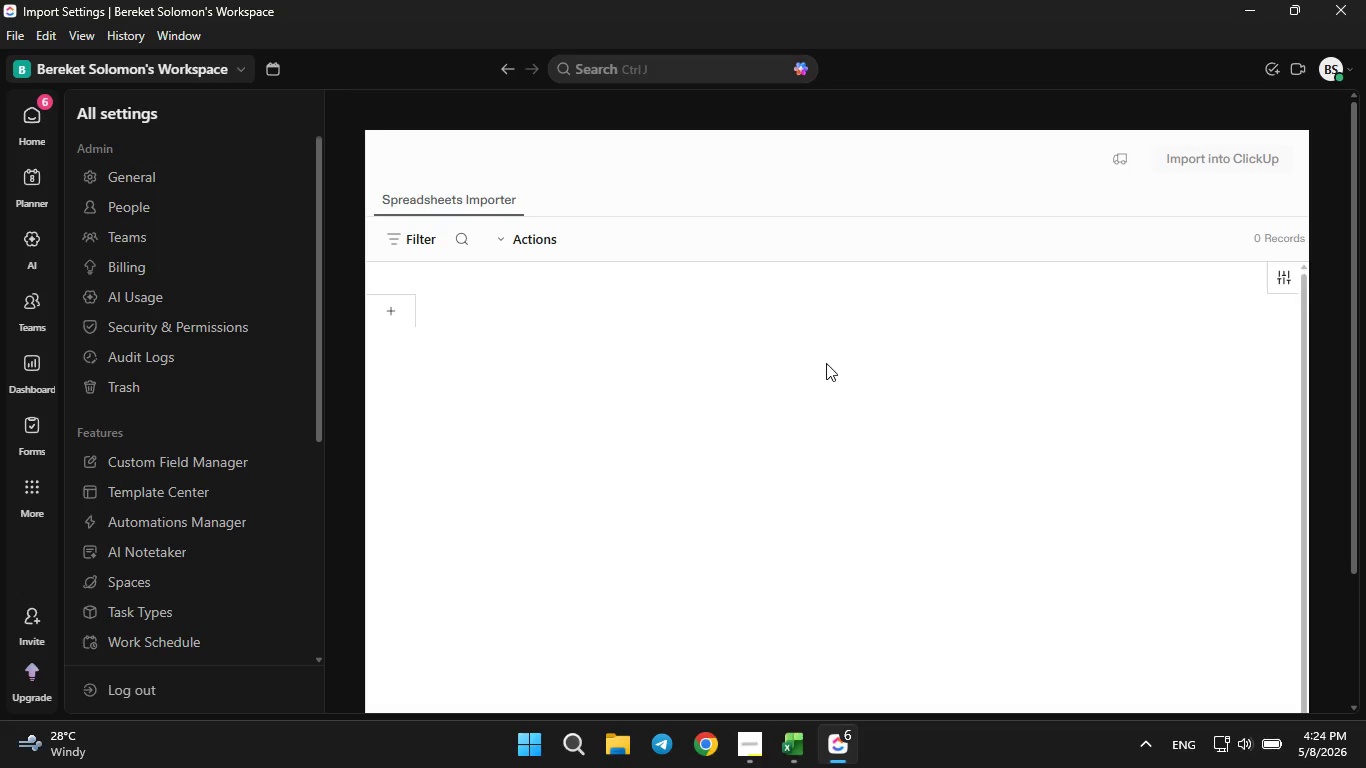 
scroll: coordinate [255, 313], scroll_direction: down, amount: 2.0
 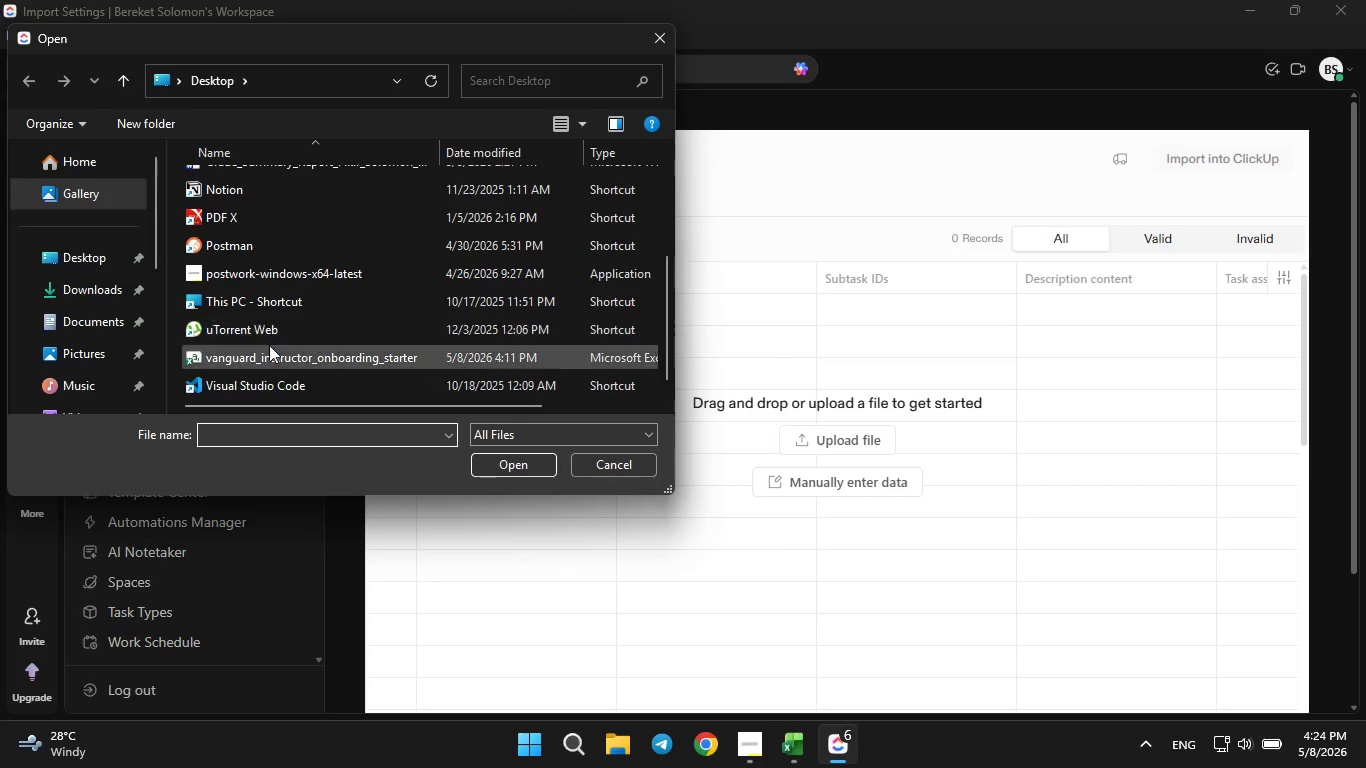 
left_click([269, 348])
 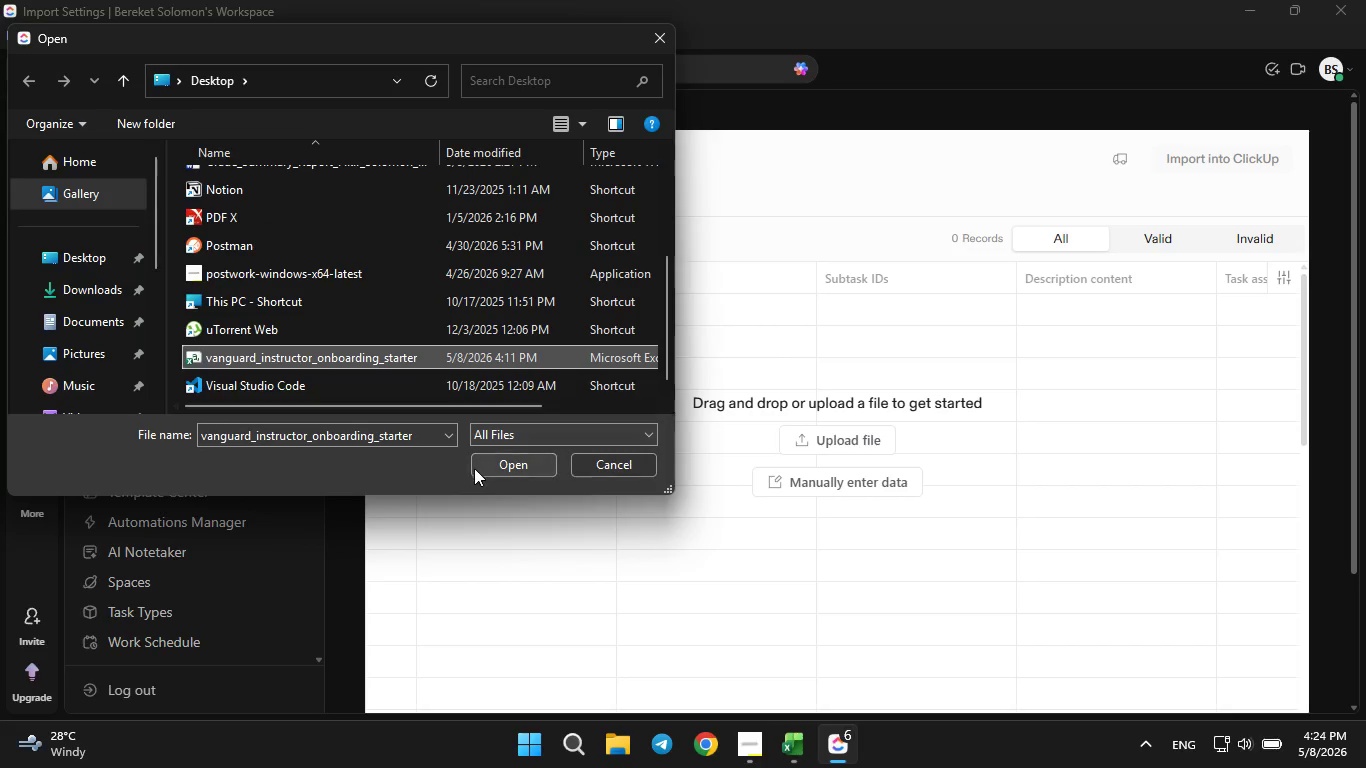 
left_click([474, 468])
 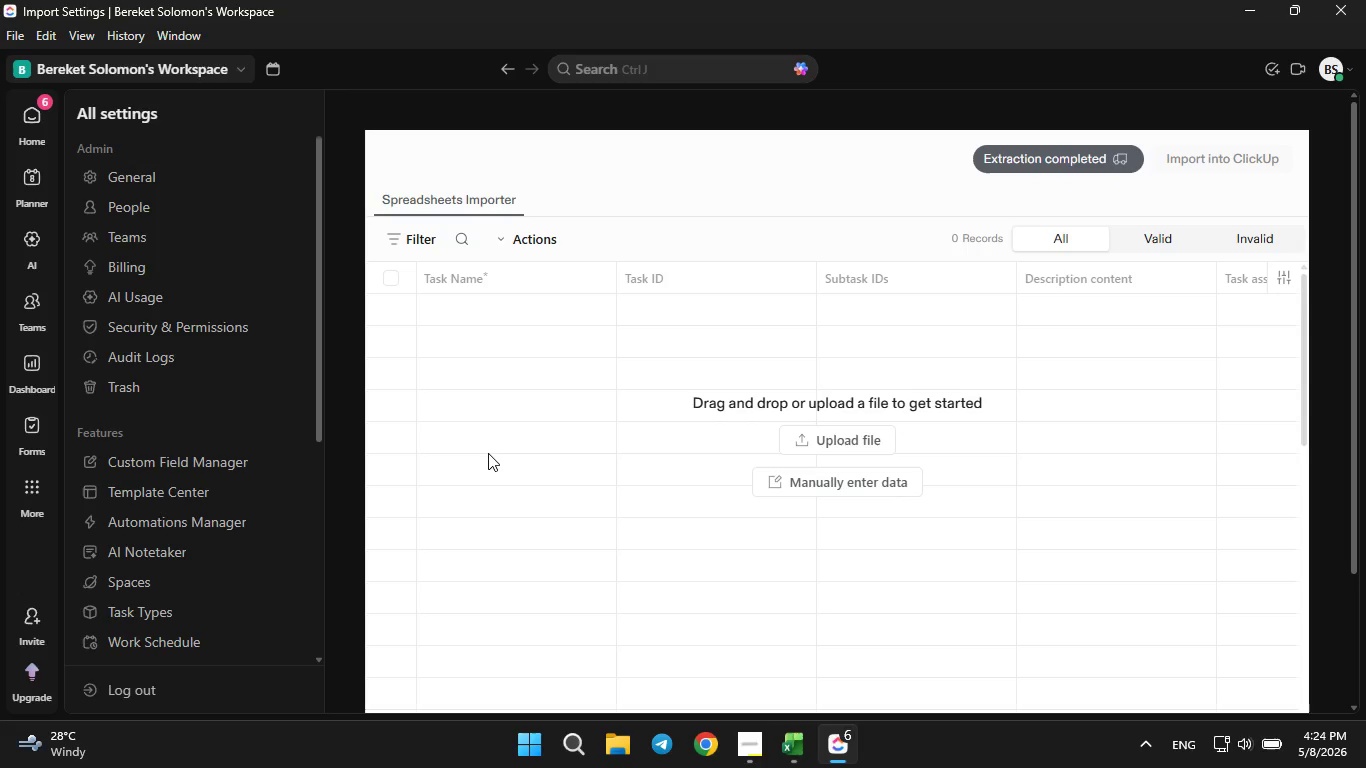 
wait(10.69)
 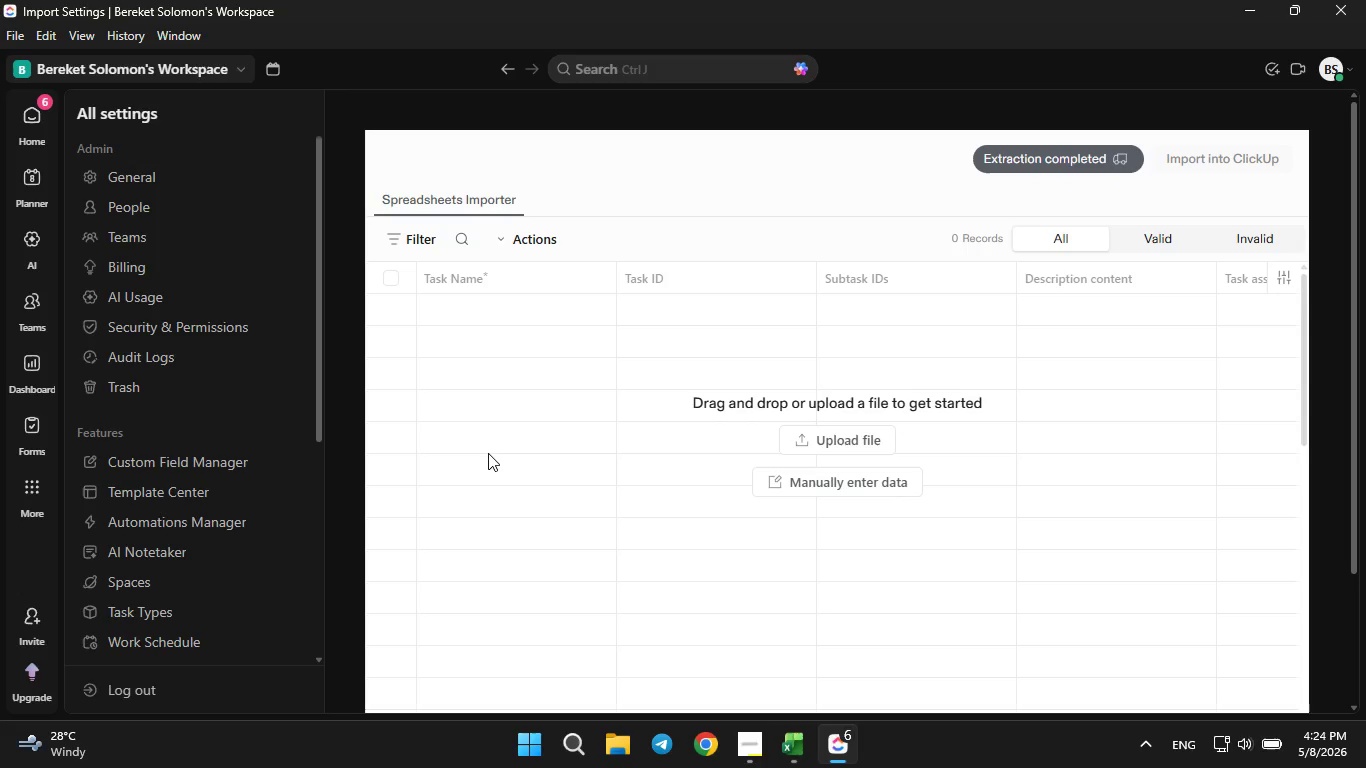 
left_click([723, 348])
 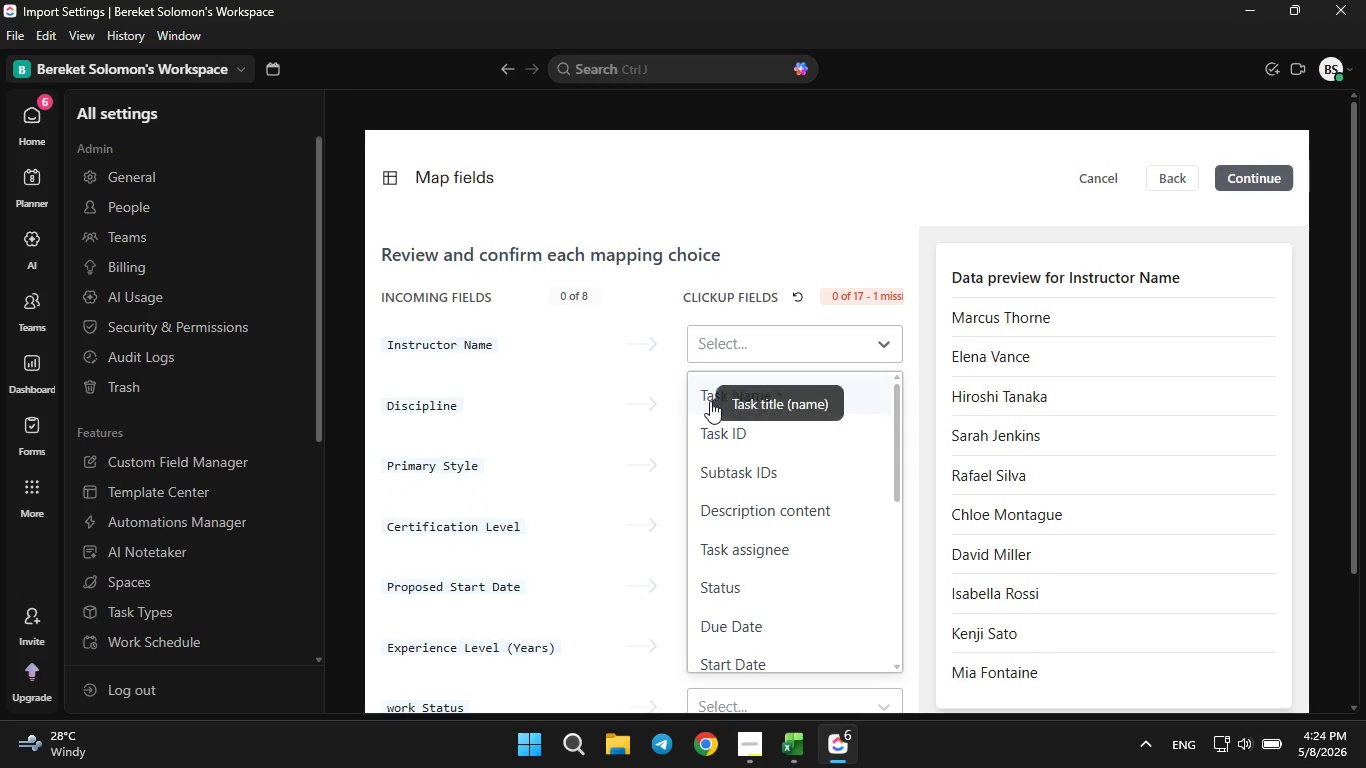 
left_click([711, 396])
 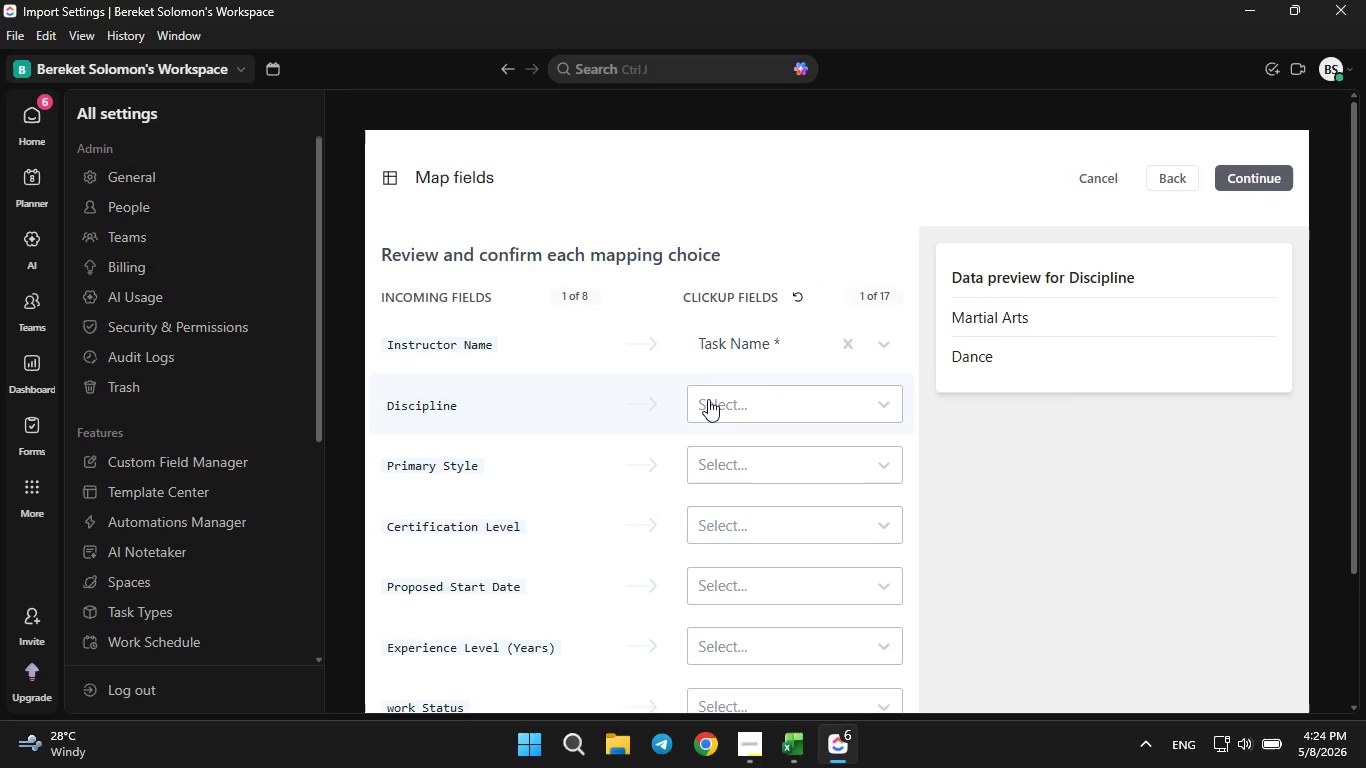 
left_click([707, 399])
 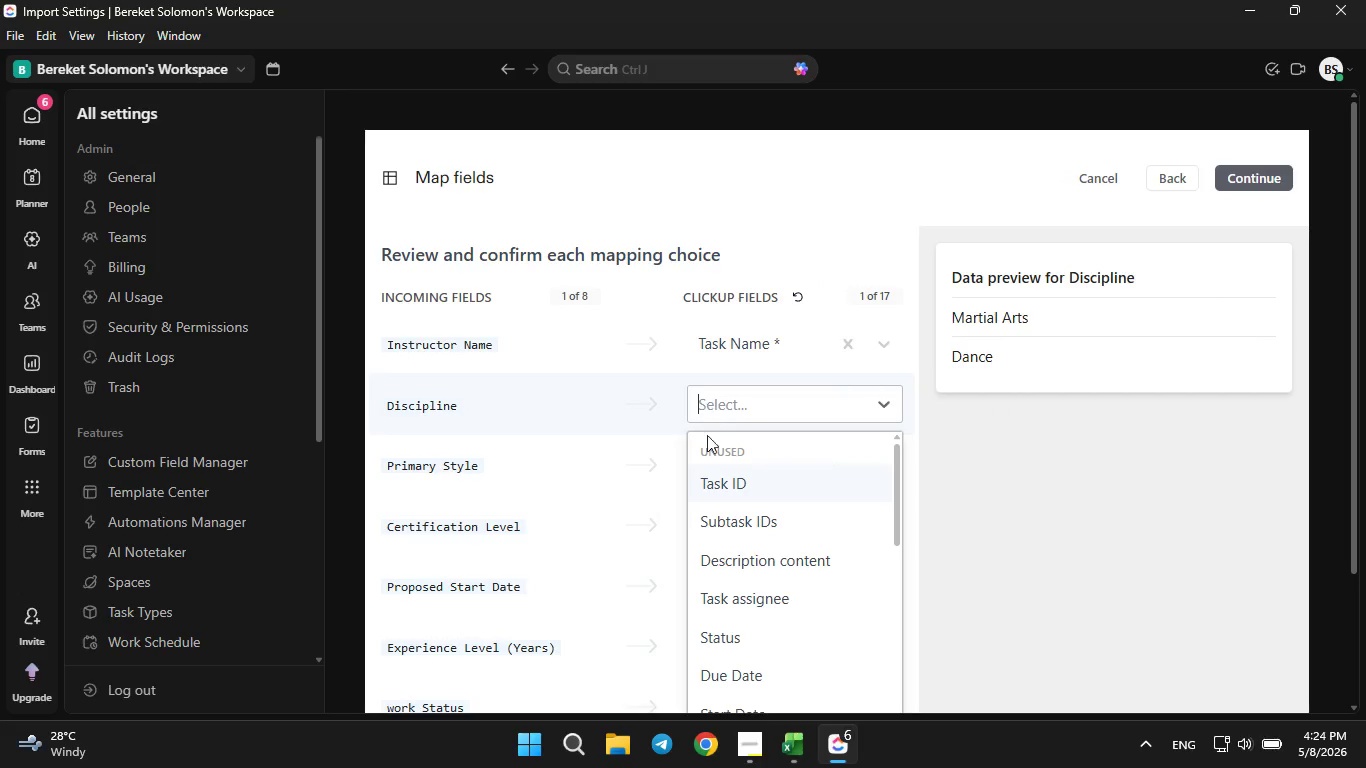 
scroll: coordinate [902, 524], scroll_direction: down, amount: 10.0
 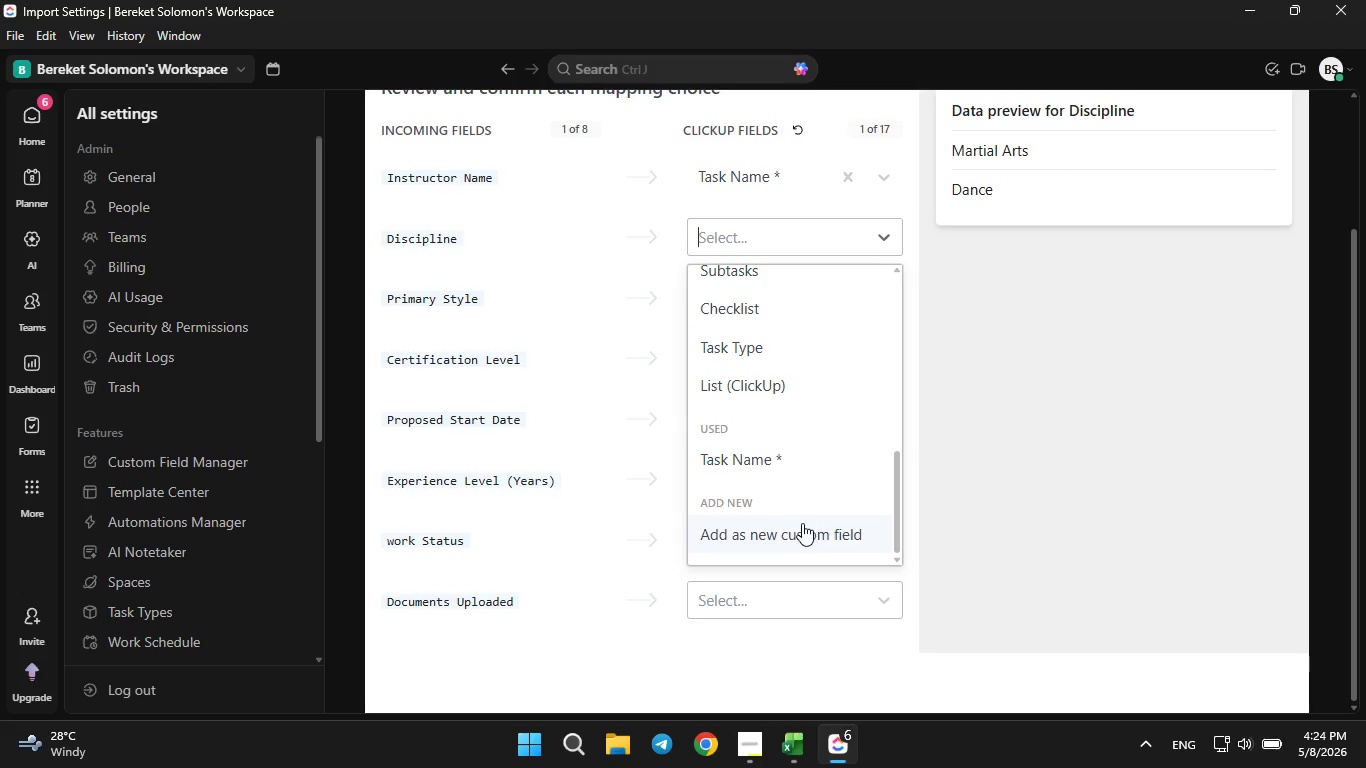 
left_click([800, 523])
 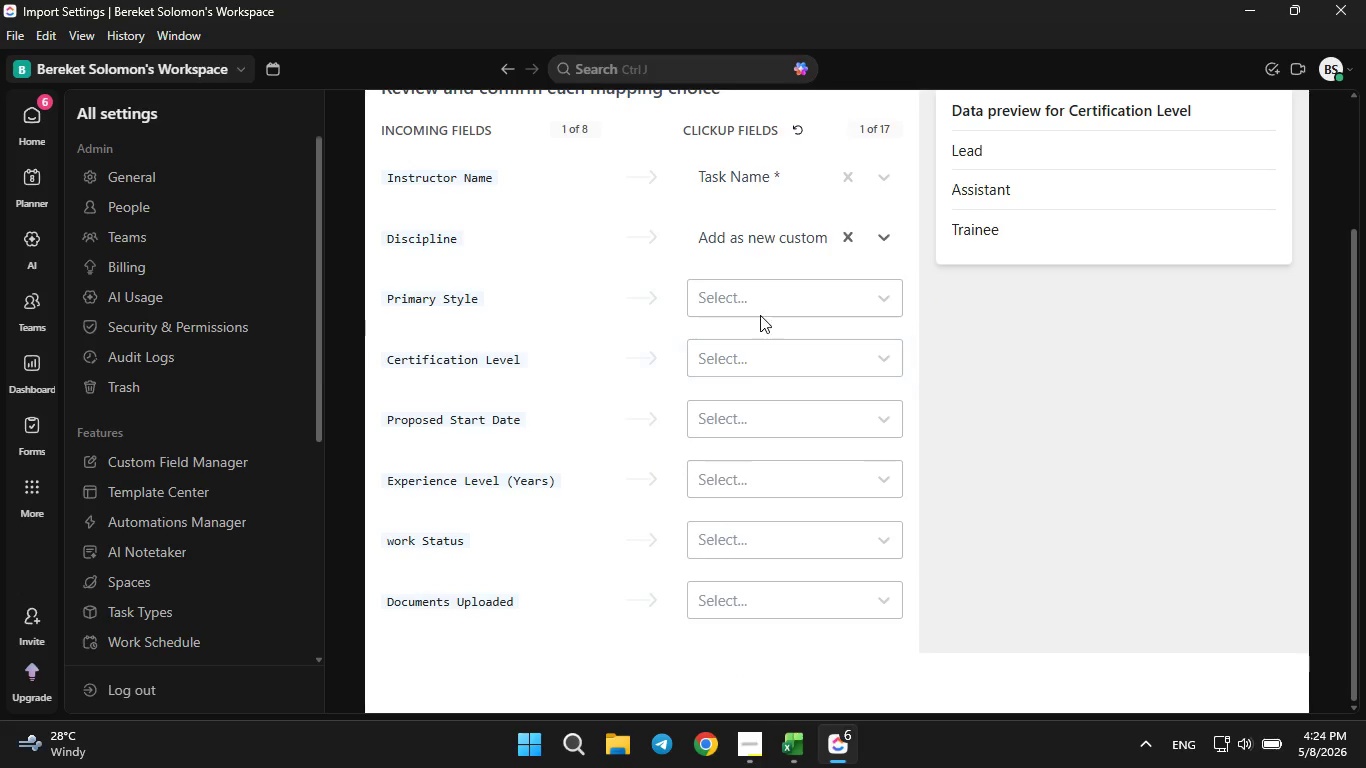 
left_click([747, 289])
 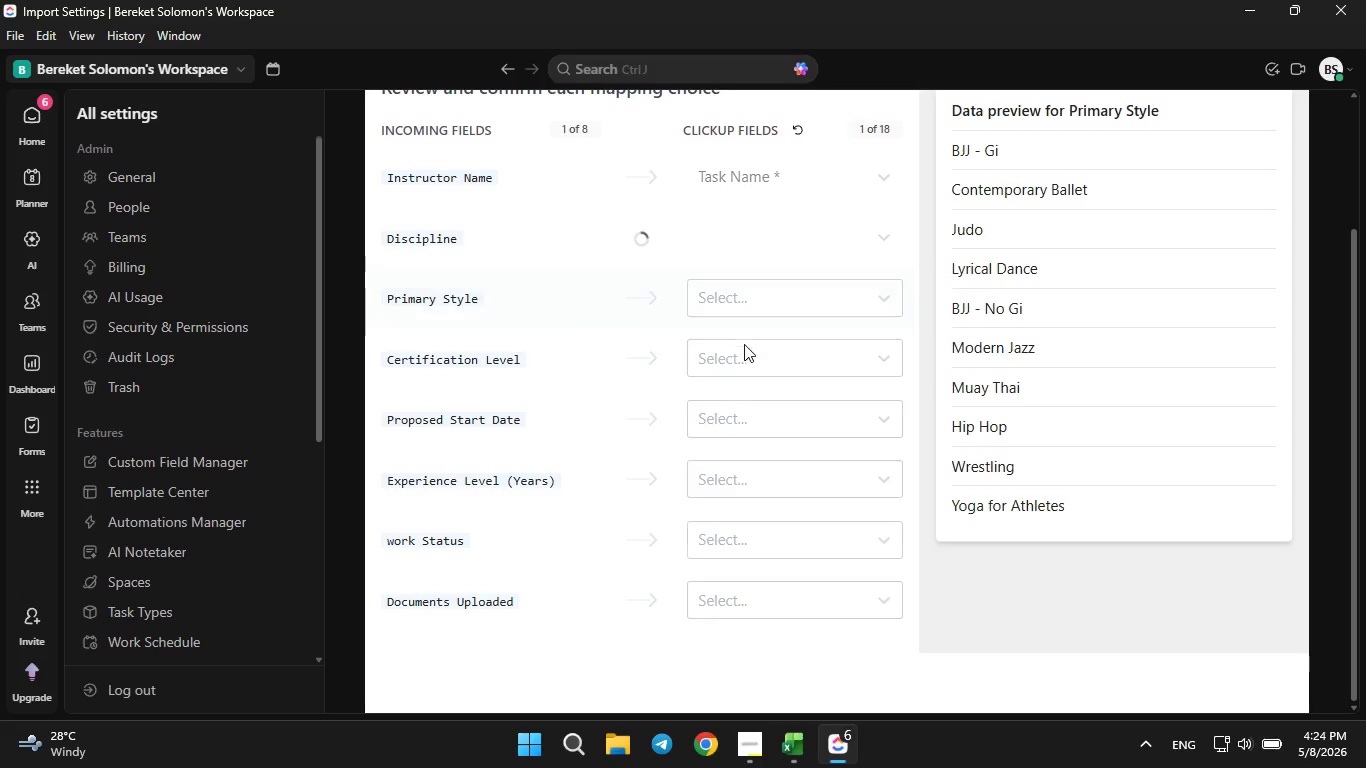 
scroll: coordinate [786, 423], scroll_direction: down, amount: 12.0
 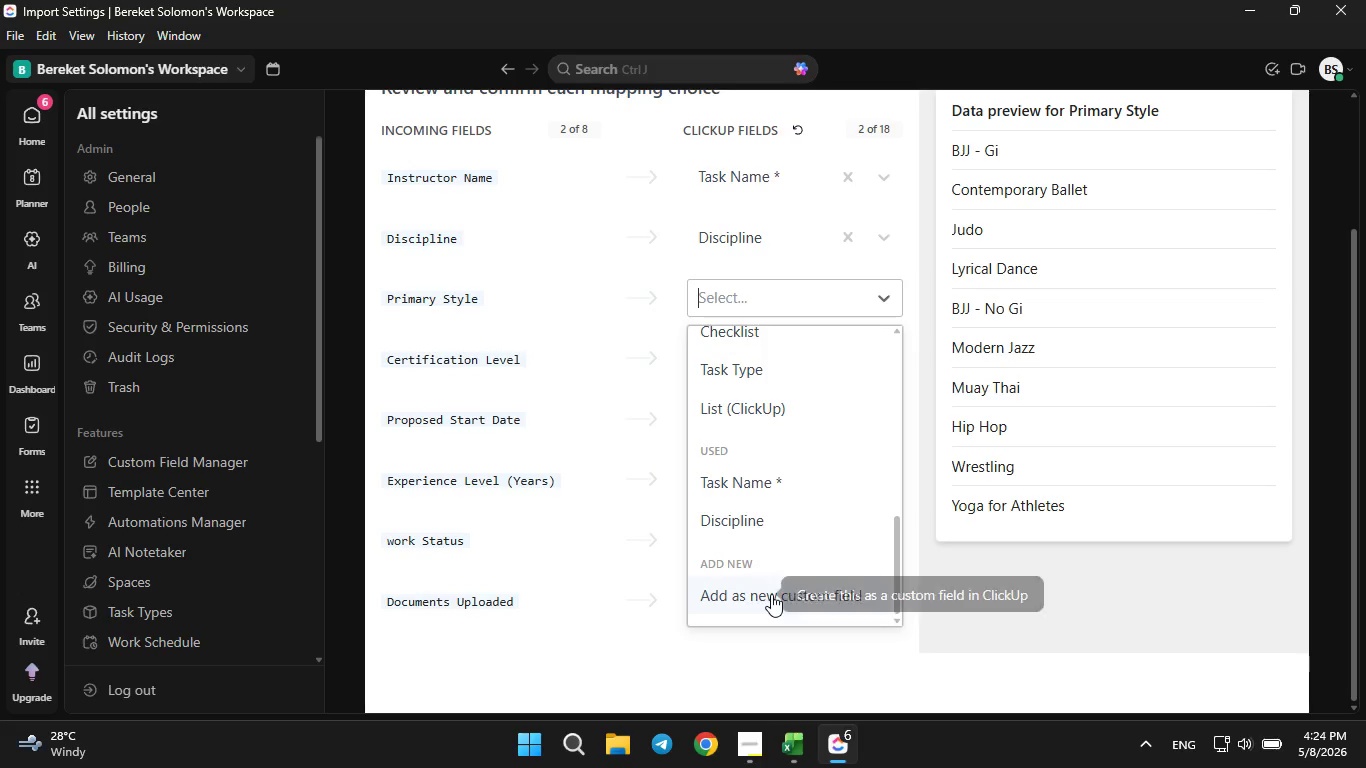 
left_click([771, 594])
 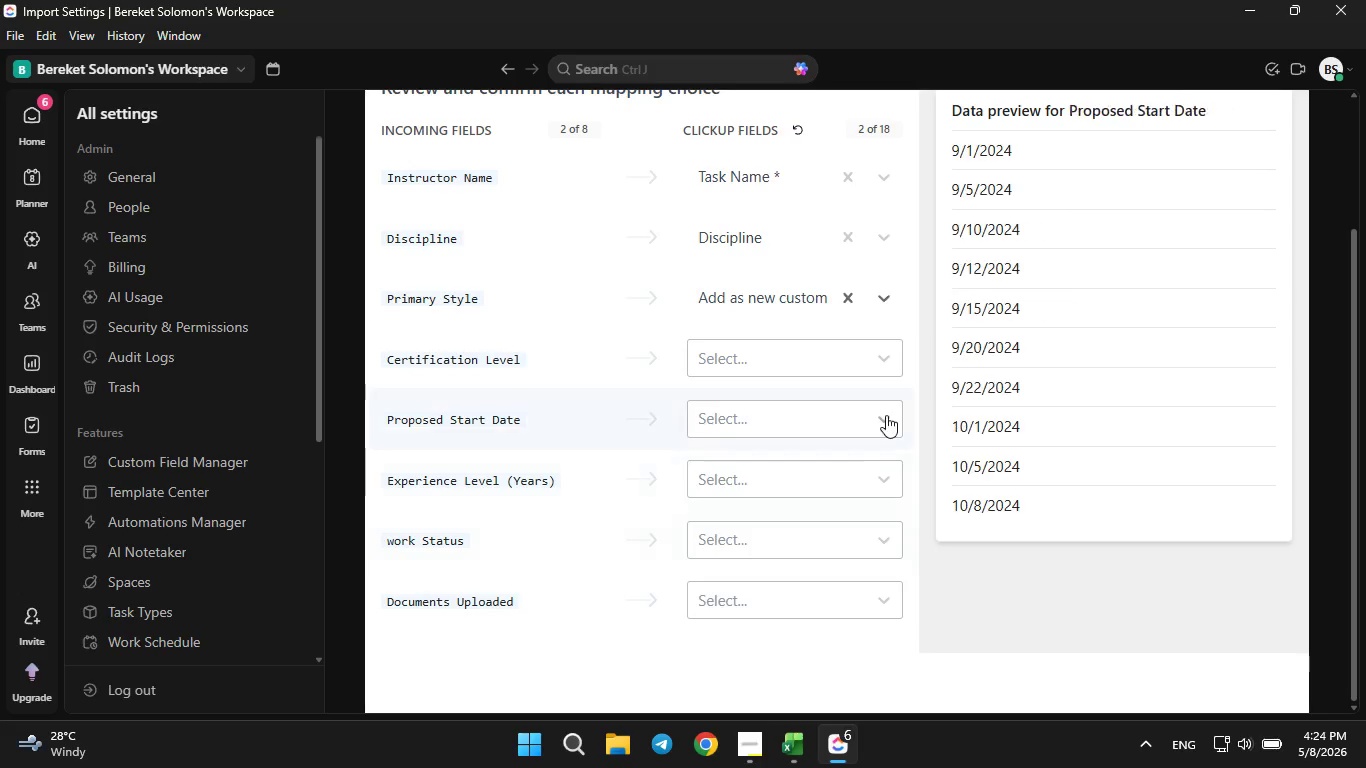 
scroll: coordinate [886, 415], scroll_direction: down, amount: 1.0
 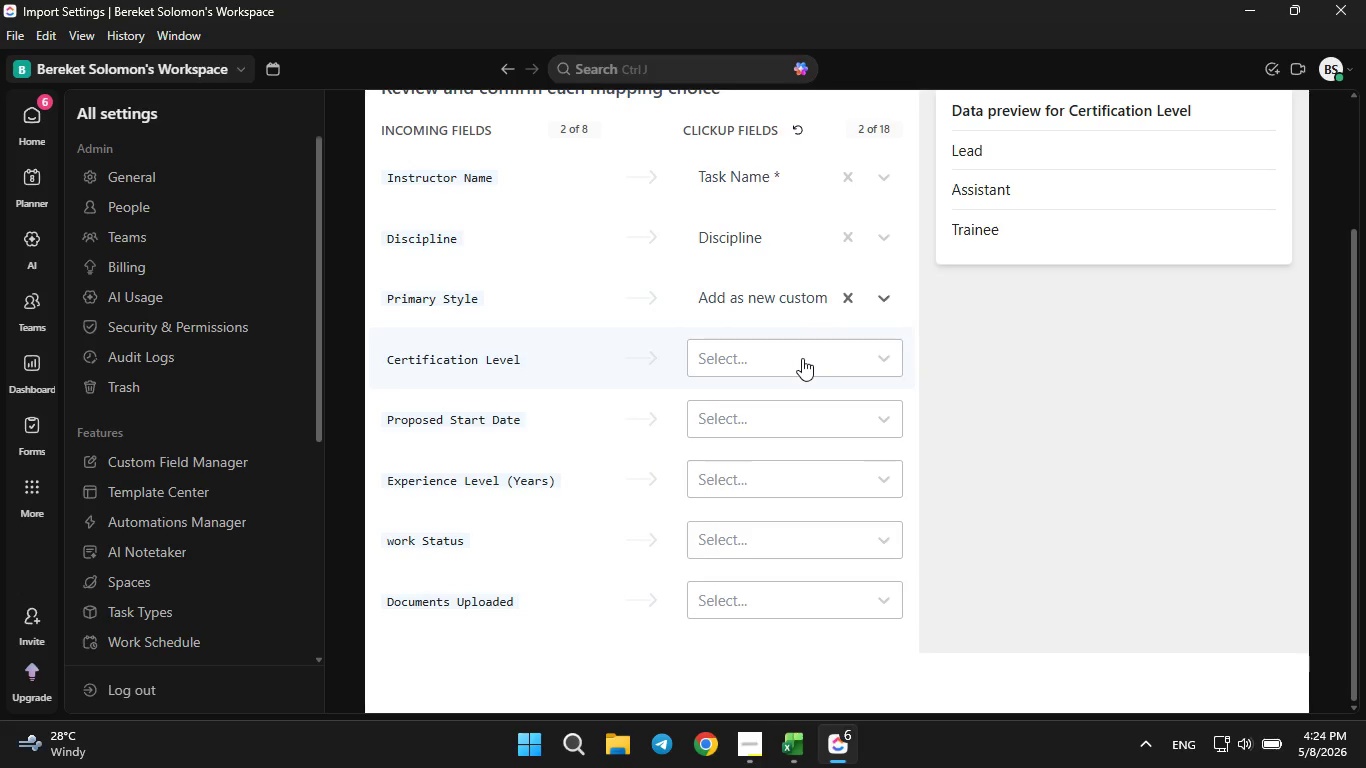 
left_click([802, 358])
 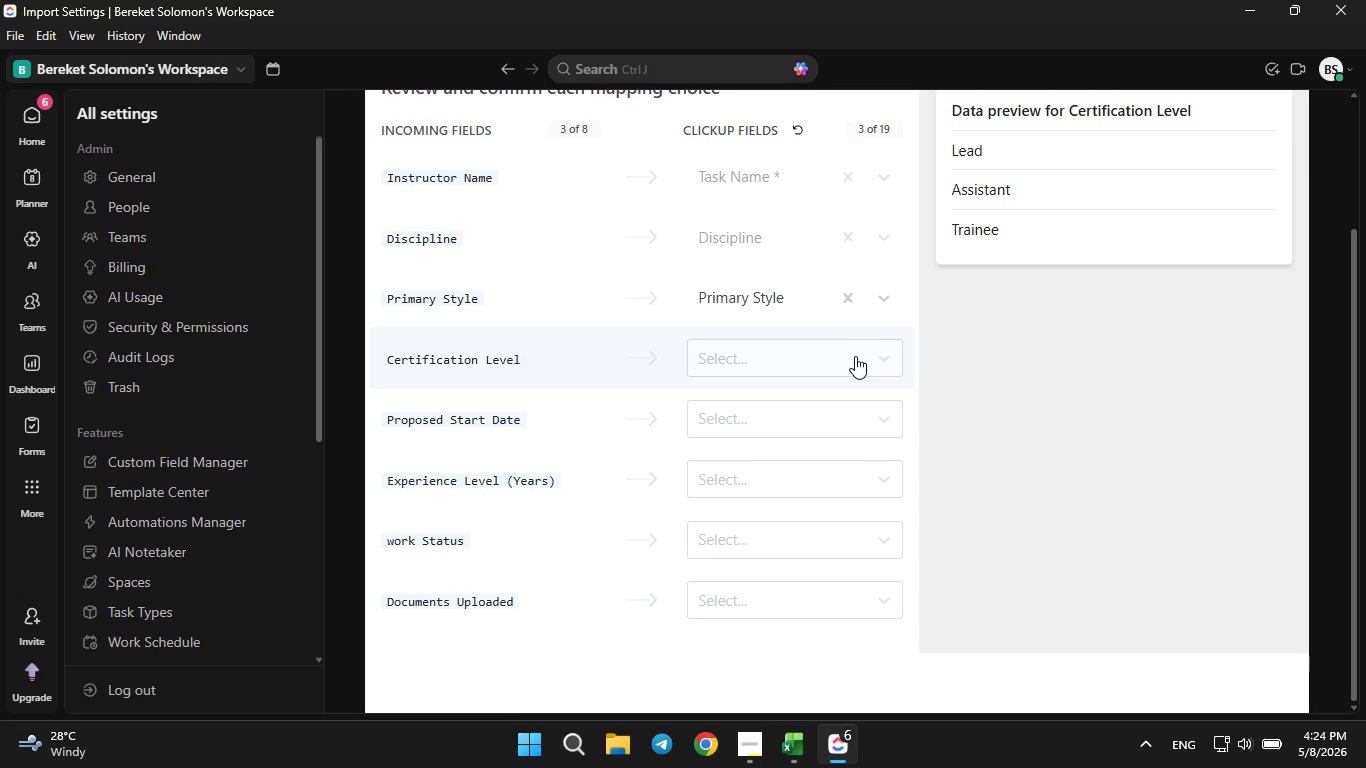 
left_click([848, 364])
 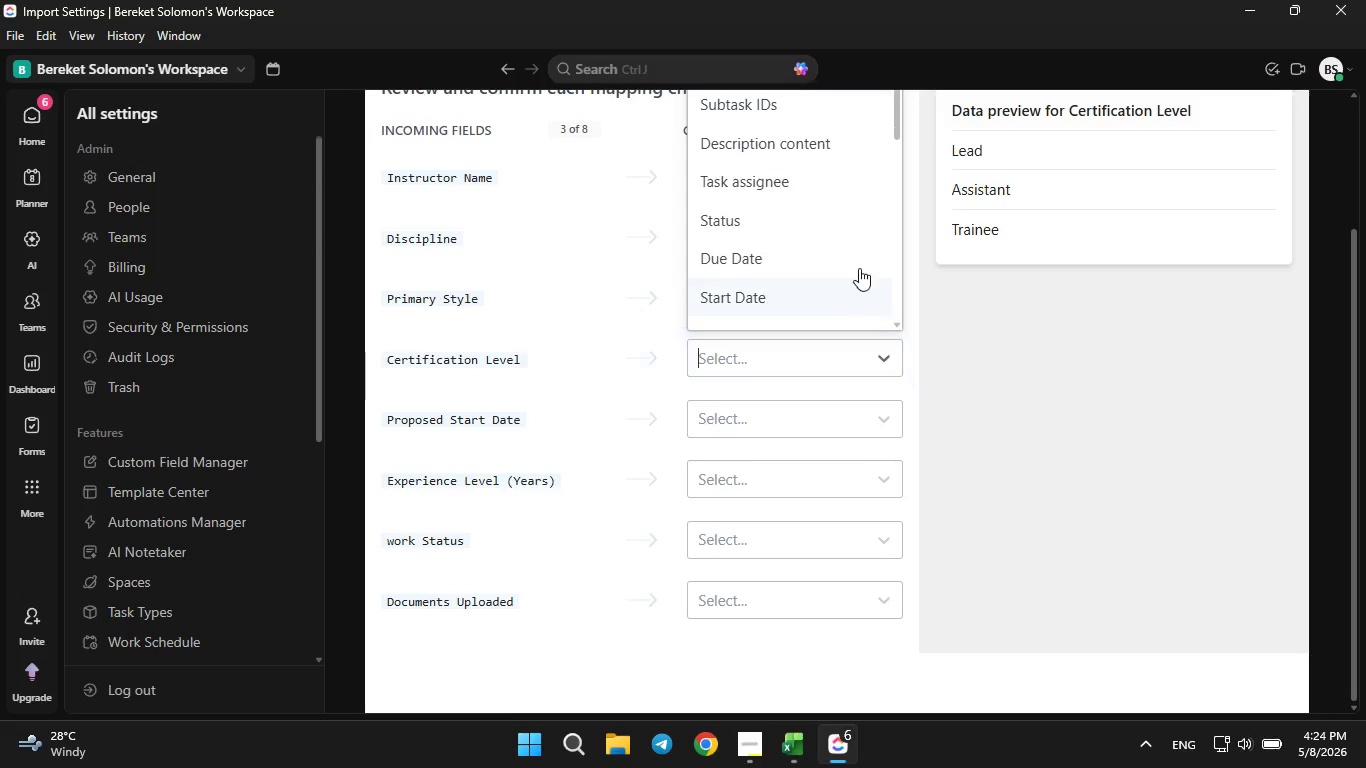 
scroll: coordinate [855, 264], scroll_direction: down, amount: 7.0
 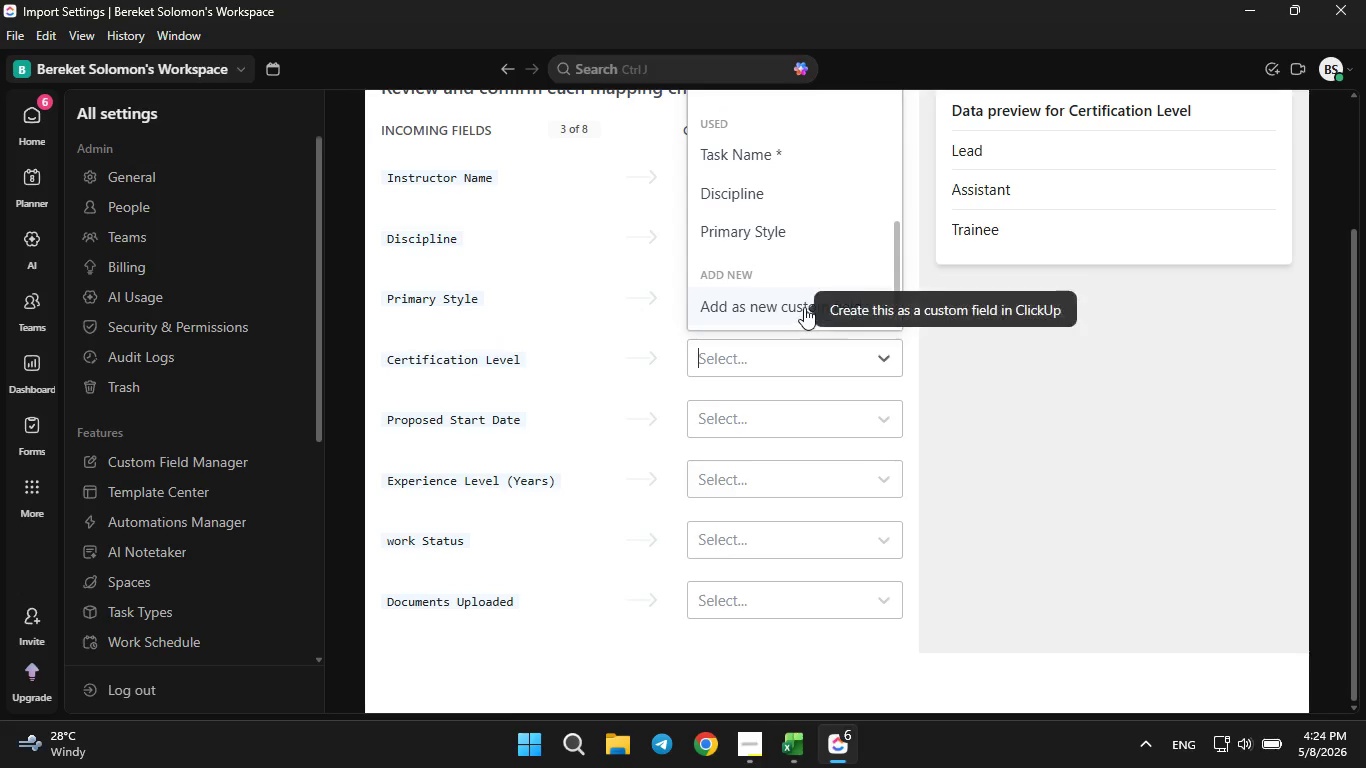 
left_click([804, 303])
 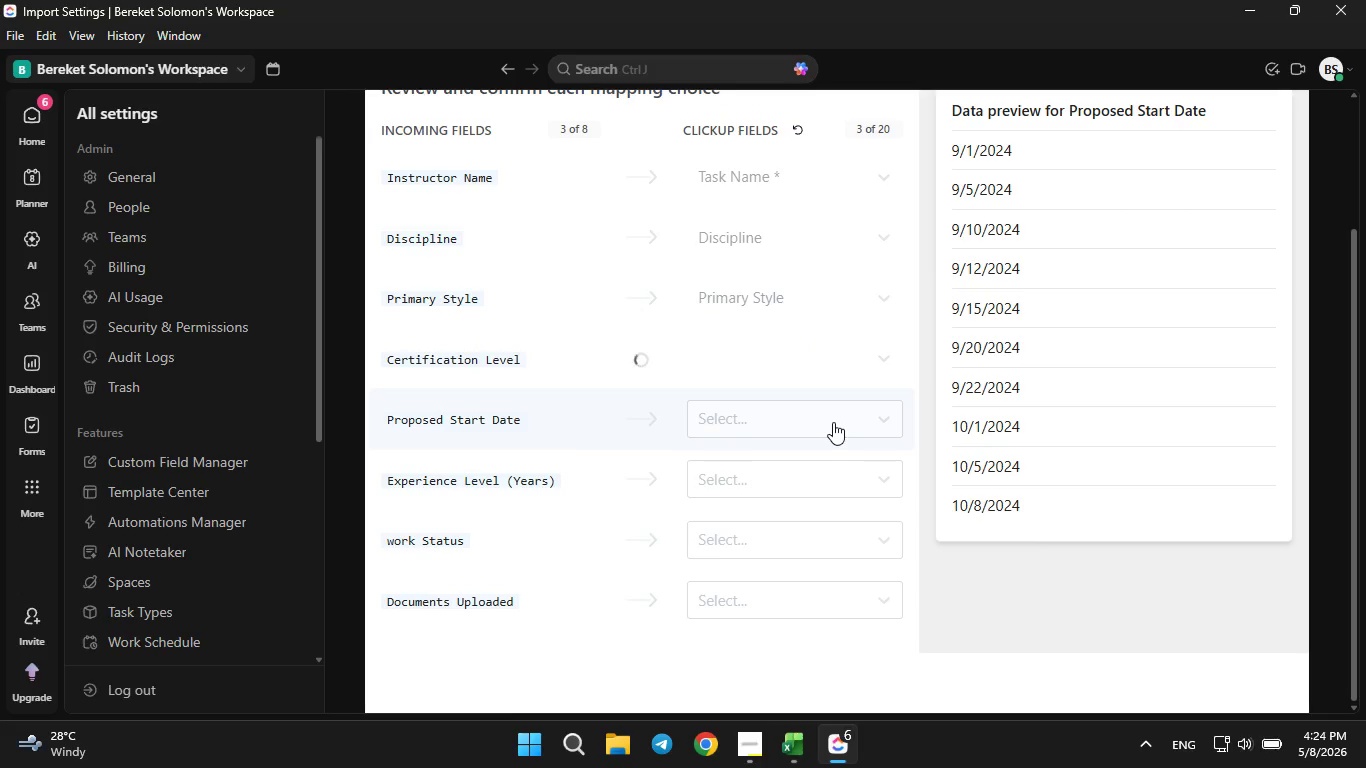 
left_click([833, 420])
 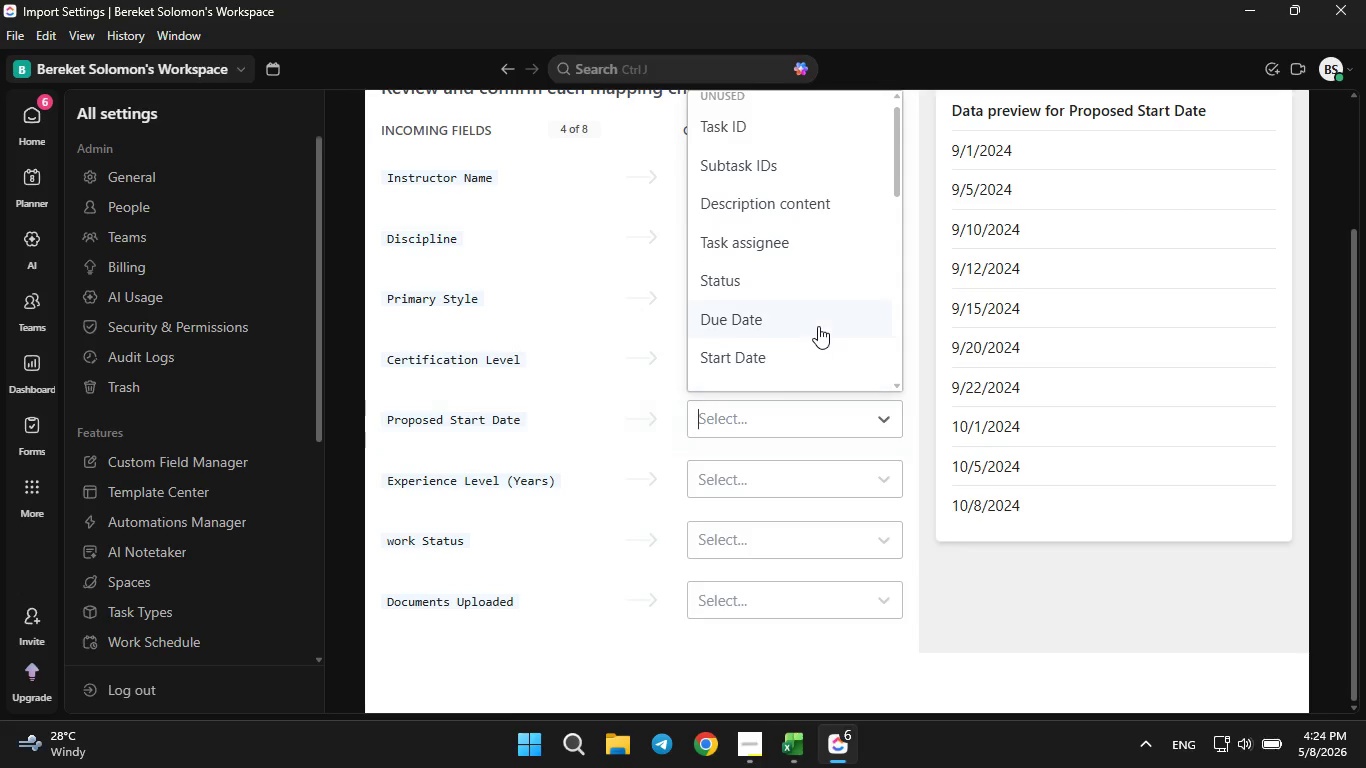 
scroll: coordinate [814, 337], scroll_direction: down, amount: 7.0
 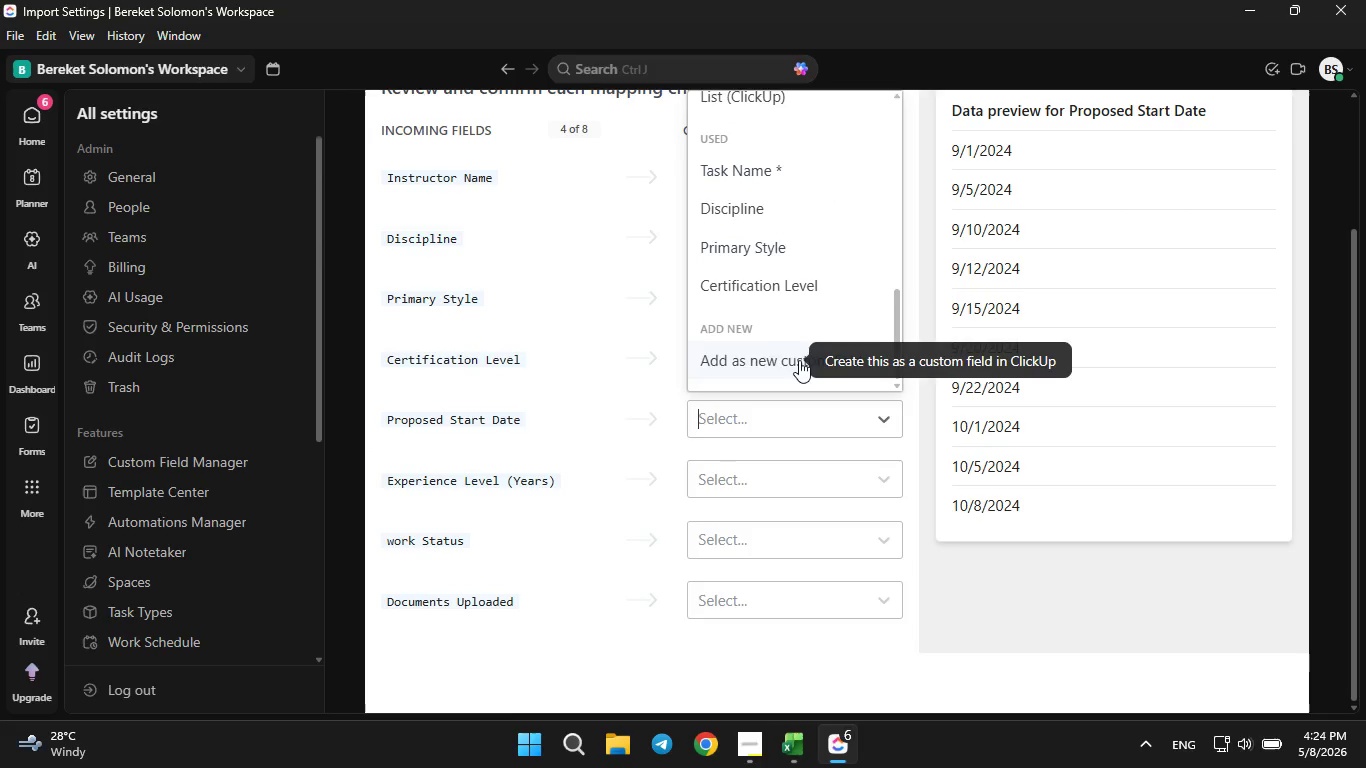 
left_click([799, 360])
 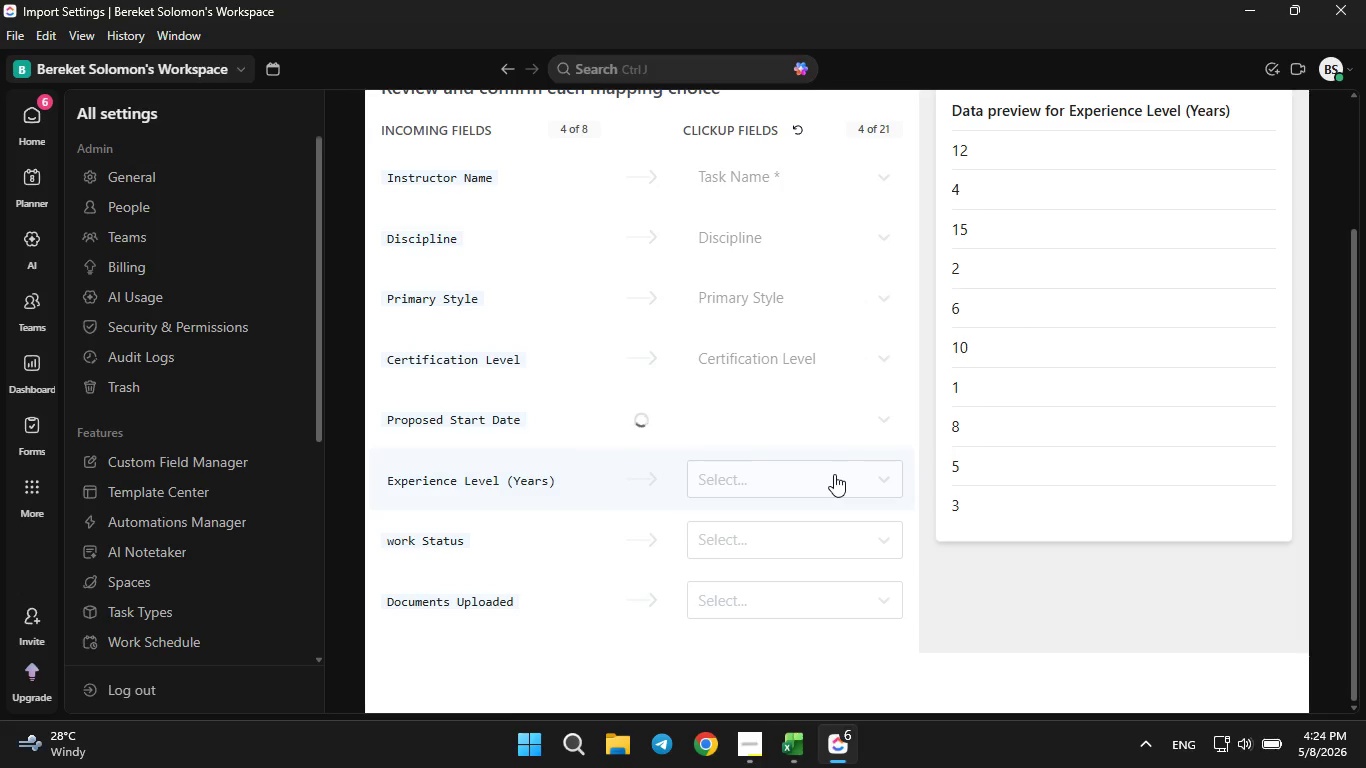 
left_click([834, 474])
 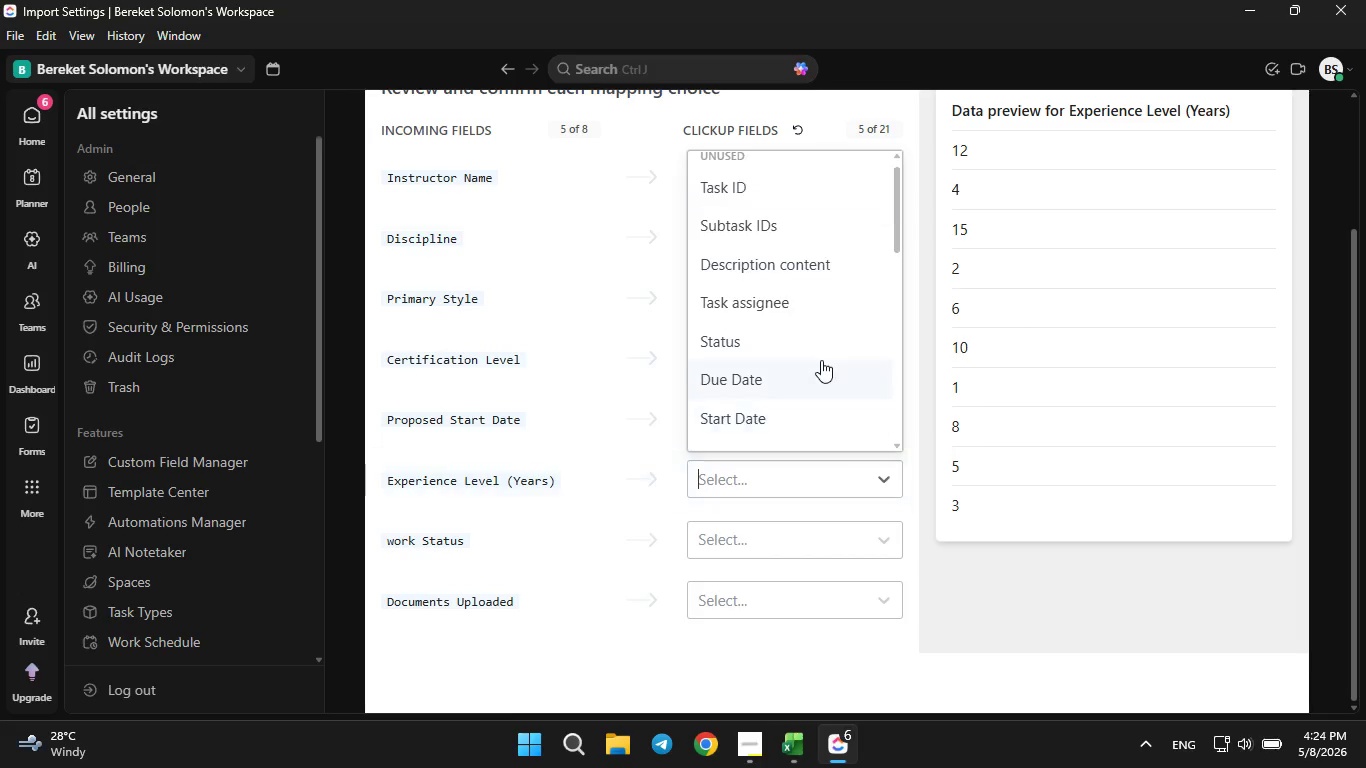 
scroll: coordinate [818, 363], scroll_direction: down, amount: 6.0
 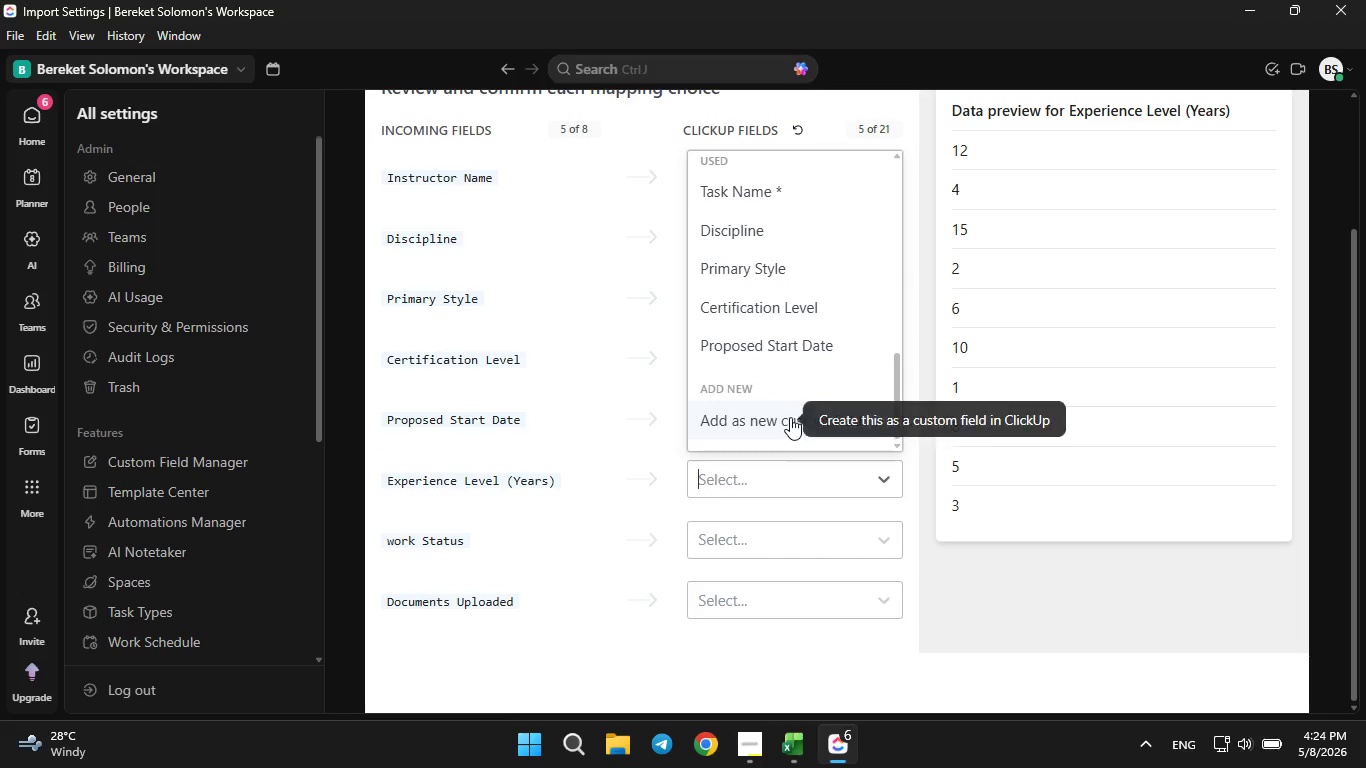 
left_click([790, 416])
 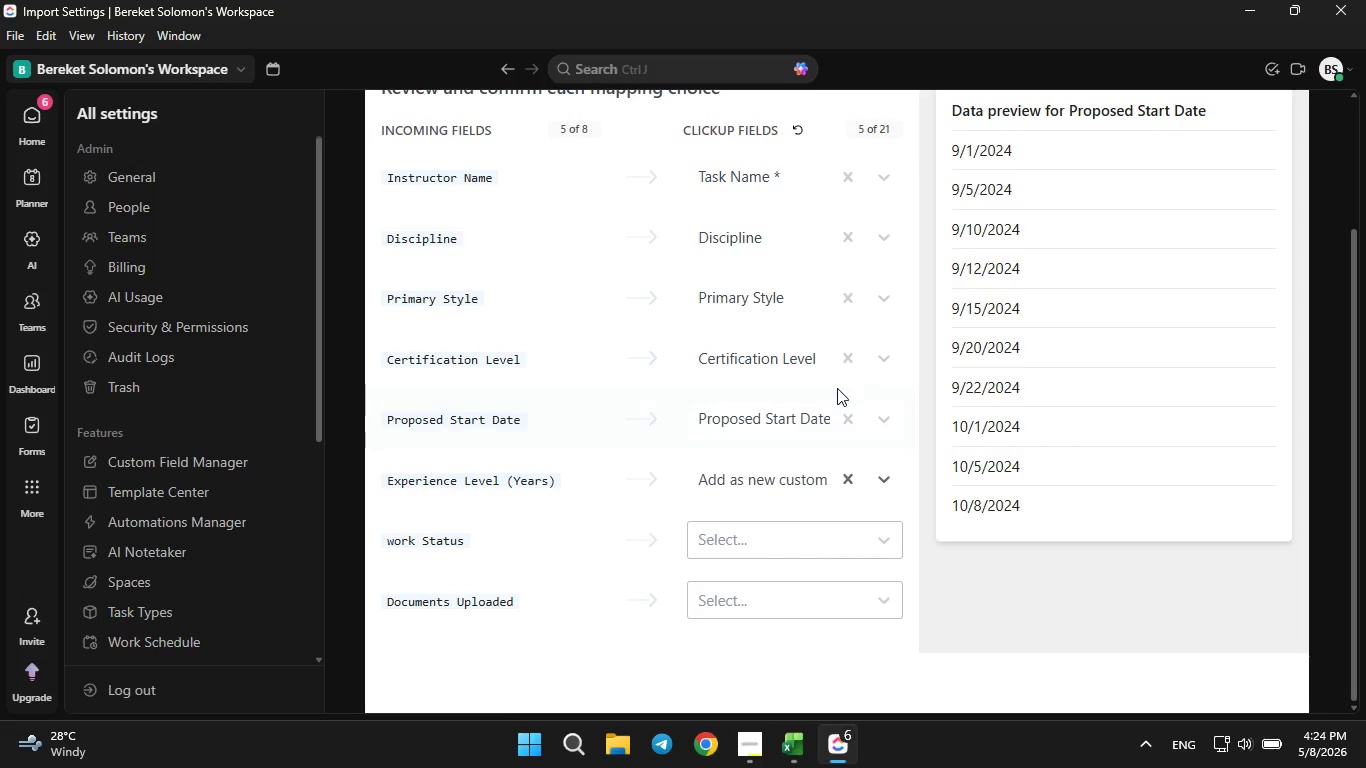 
scroll: coordinate [819, 447], scroll_direction: down, amount: 4.0
 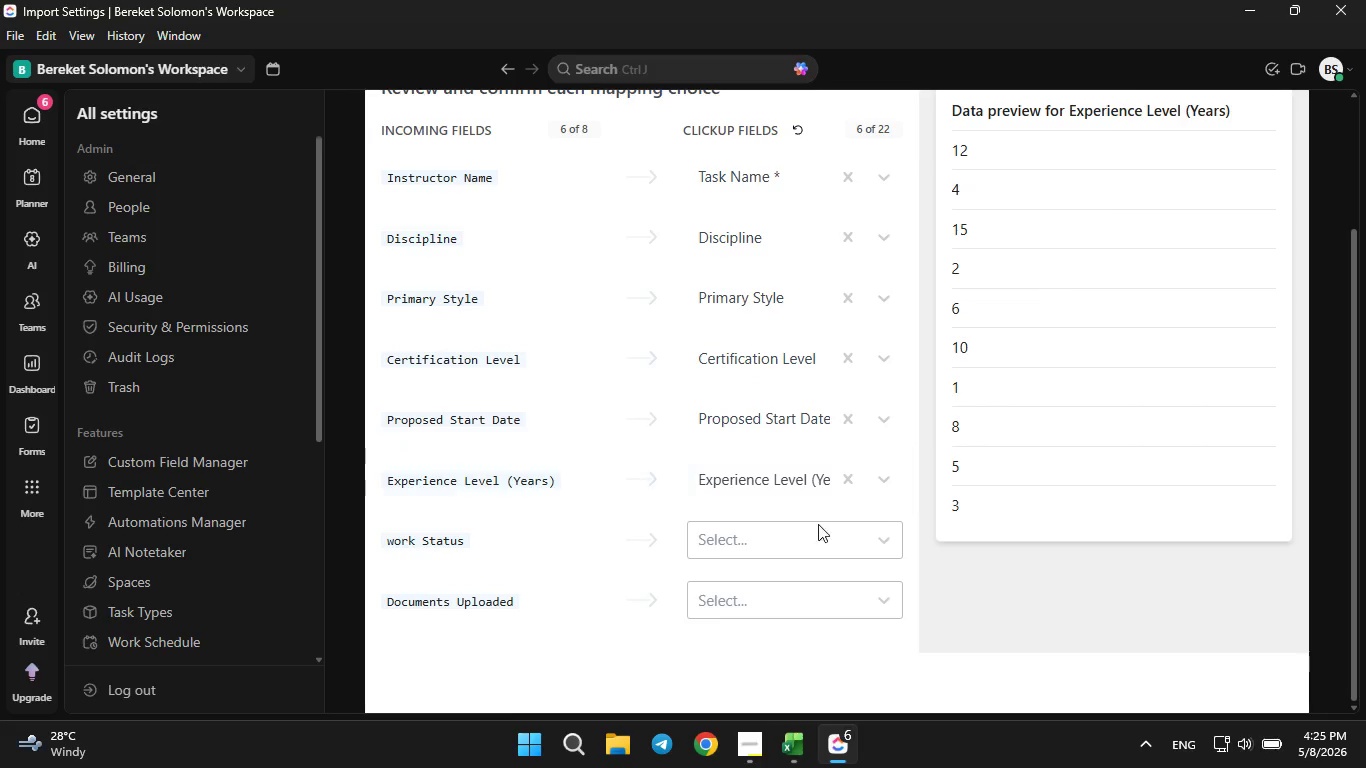 
left_click([816, 531])
 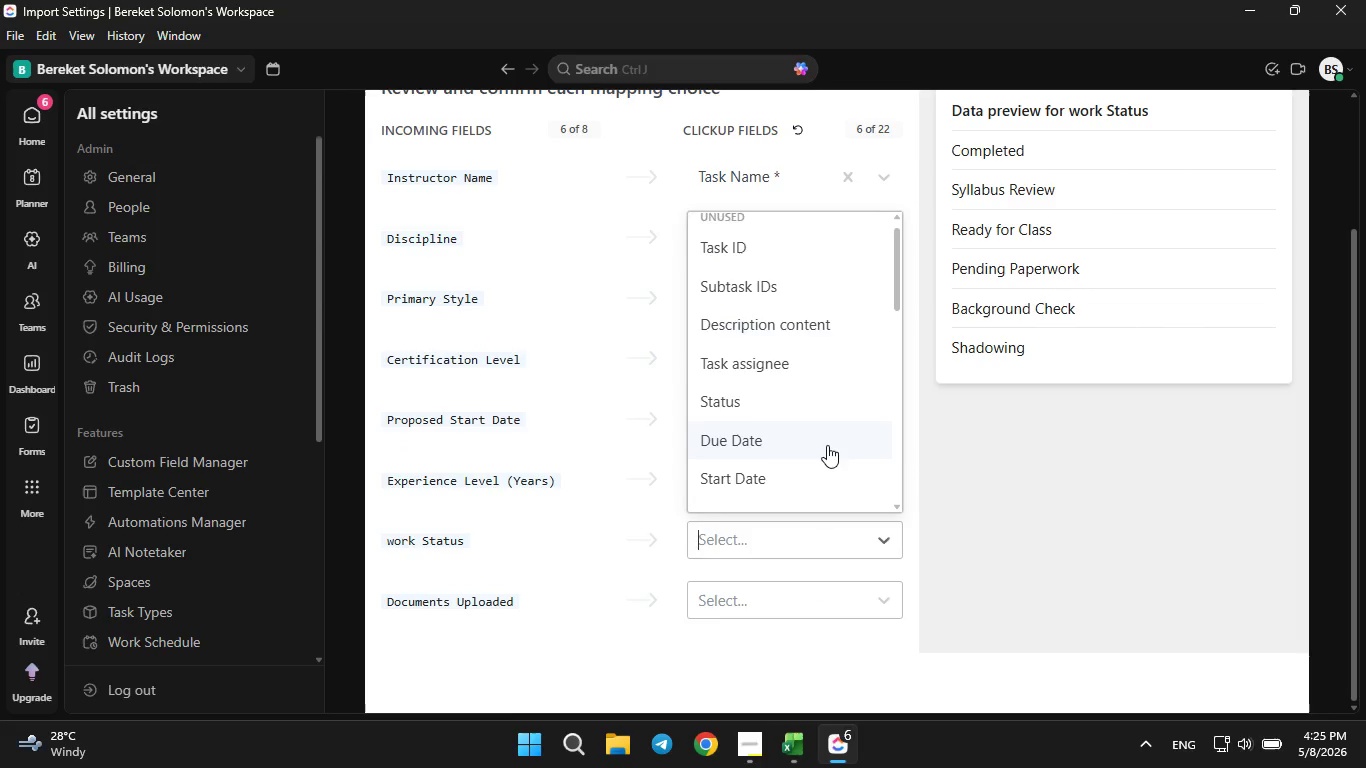 
scroll: coordinate [825, 445], scroll_direction: down, amount: 6.0
 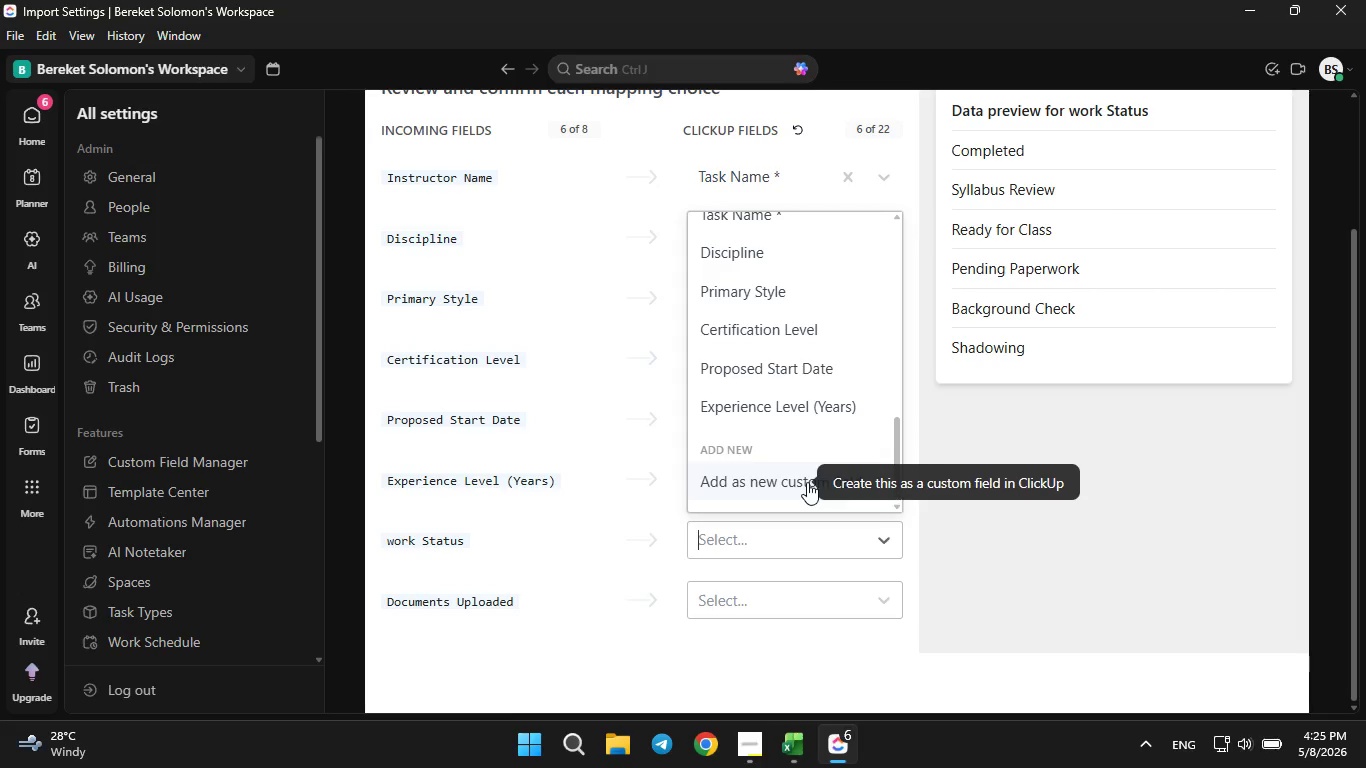 
left_click([807, 482])
 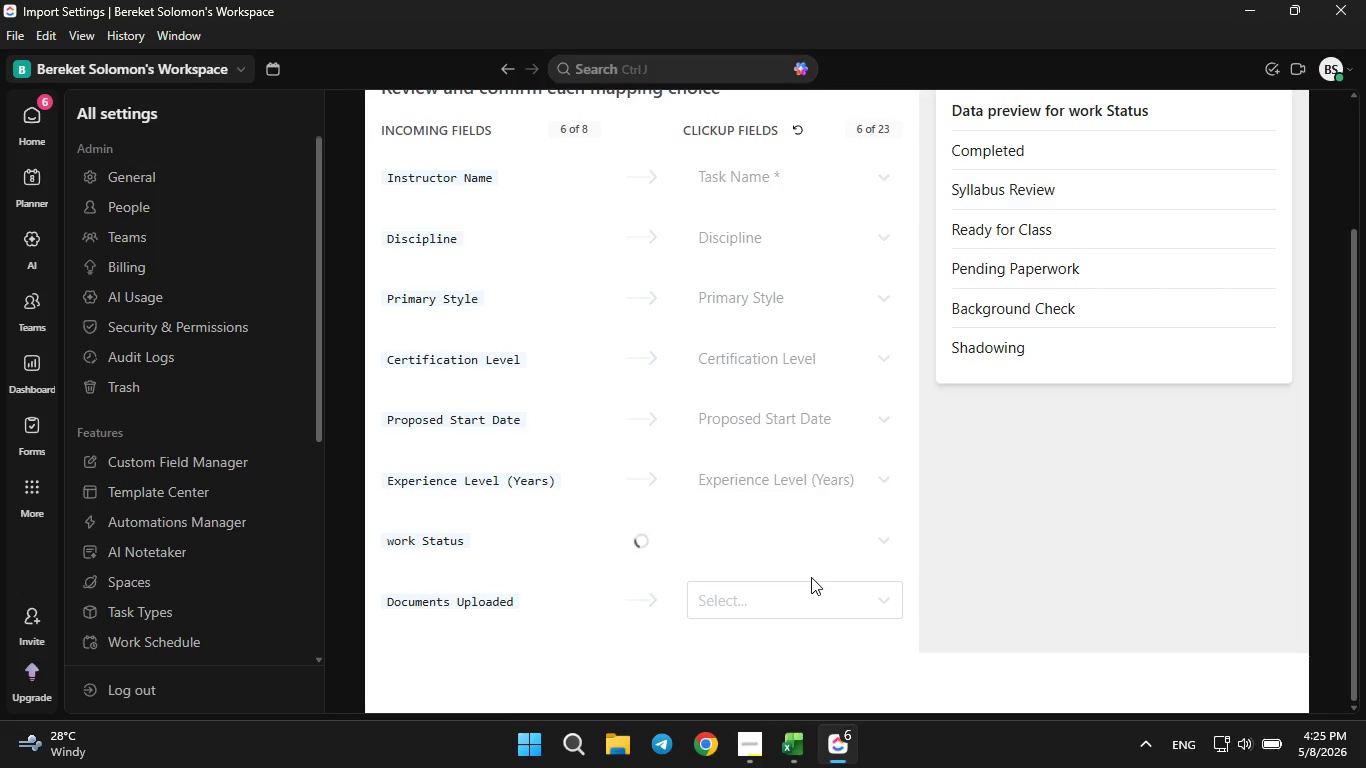 
left_click([808, 590])
 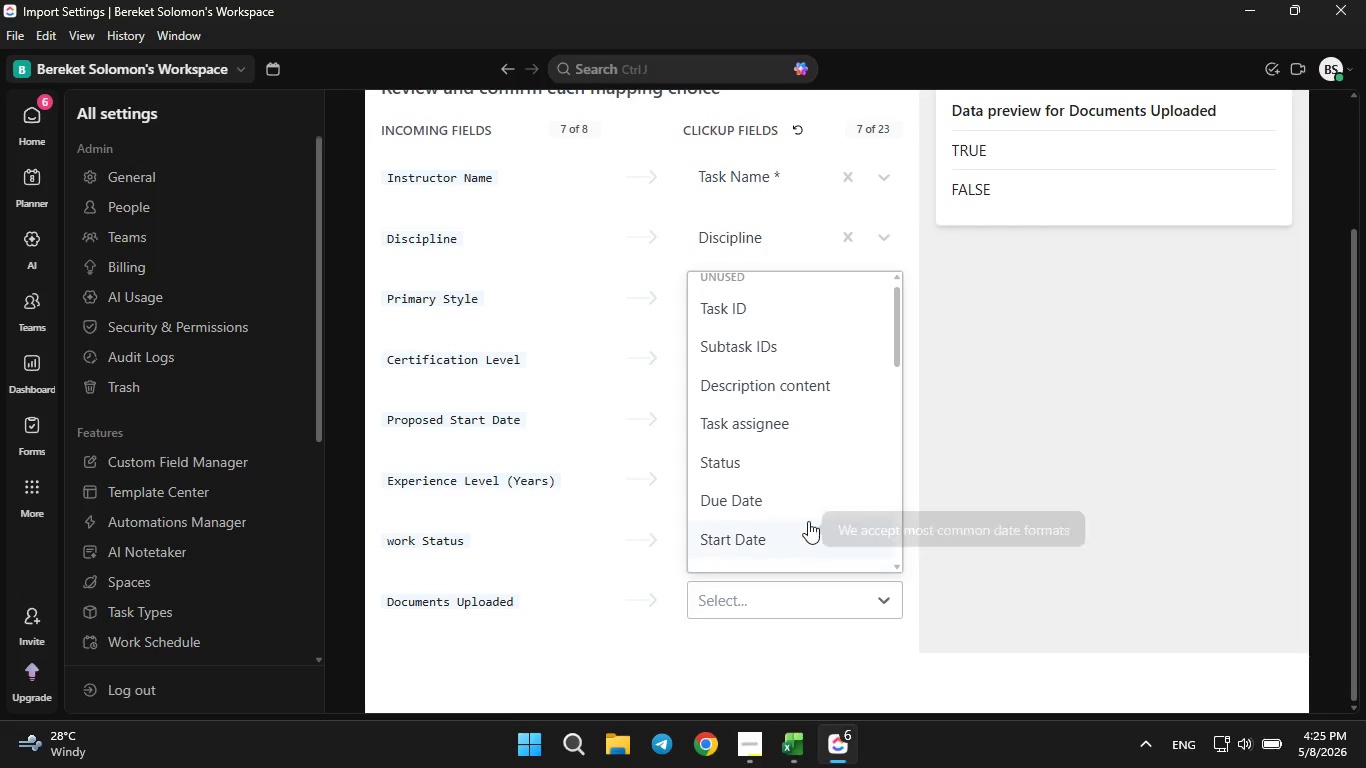 
scroll: coordinate [792, 523], scroll_direction: down, amount: 9.0
 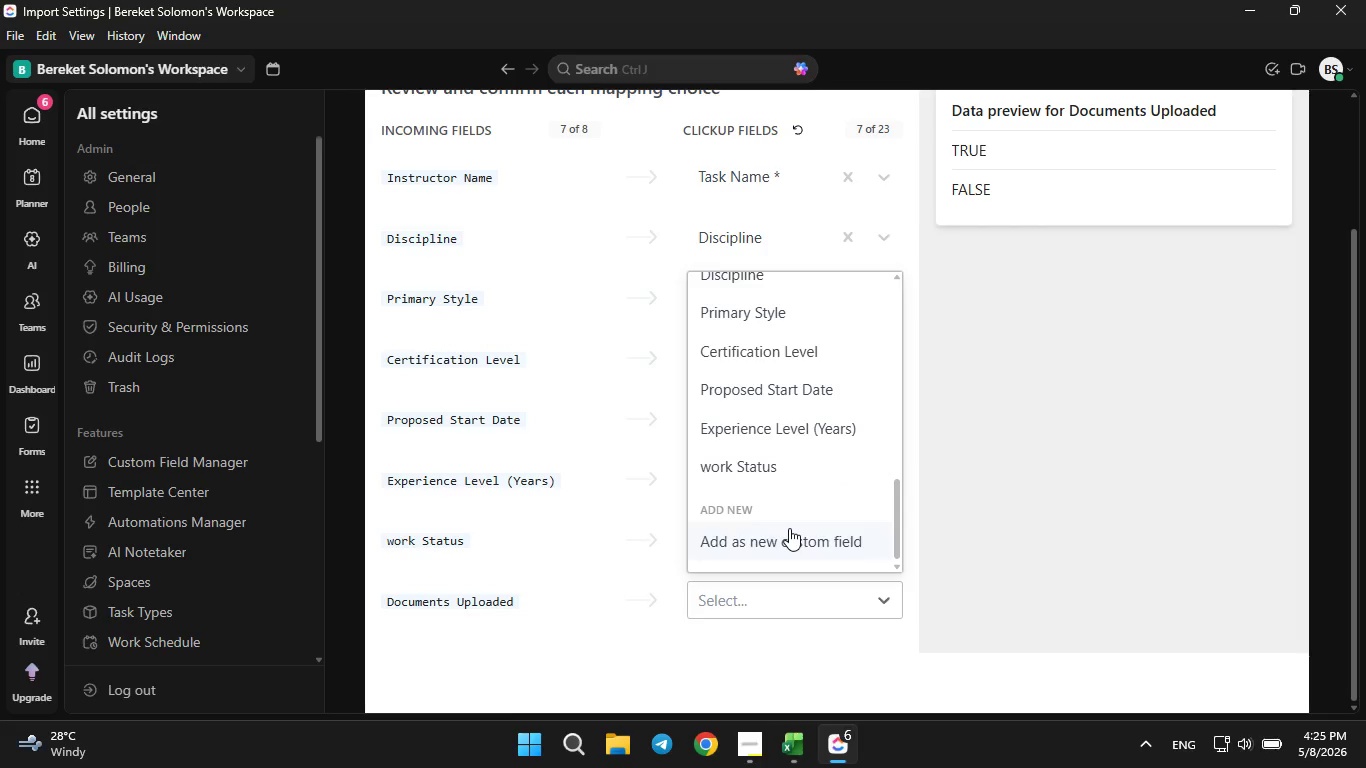 
left_click([789, 528])
 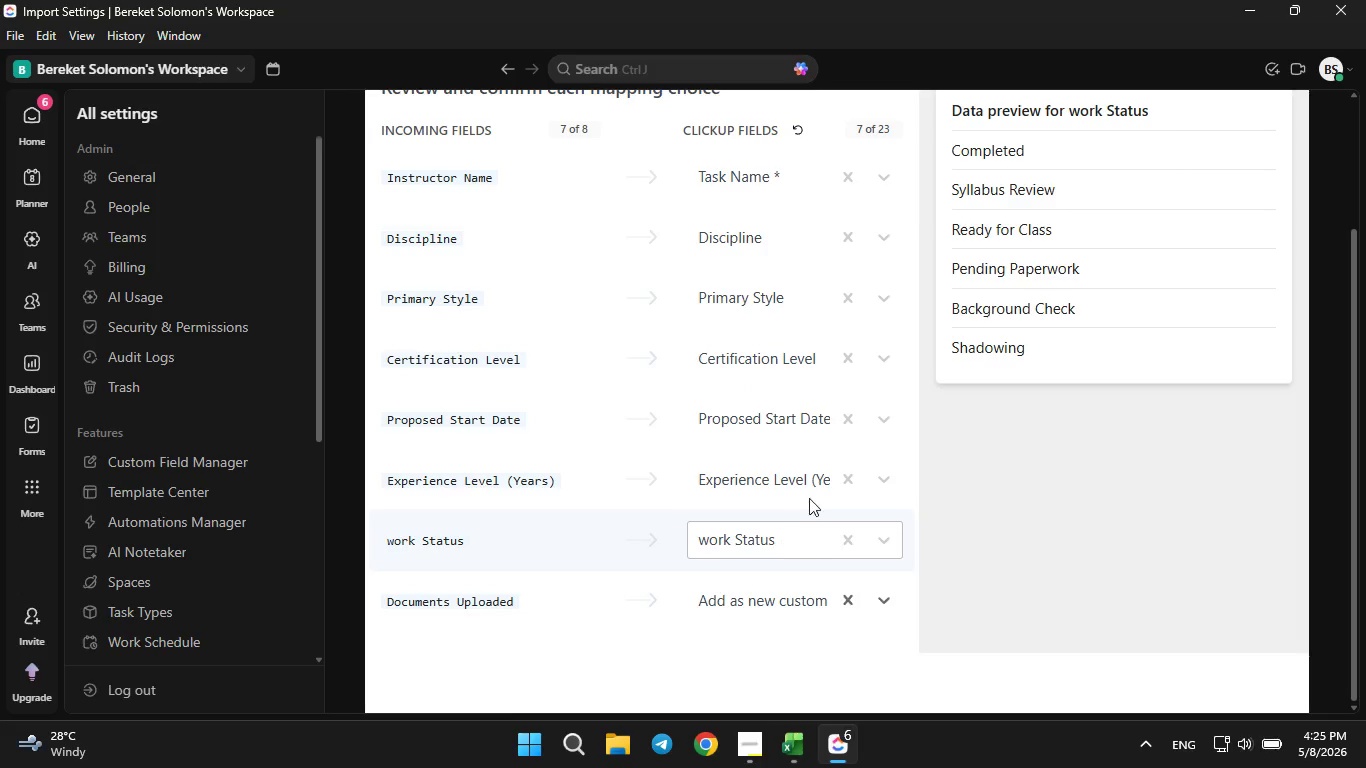 
mouse_move([816, 500])
 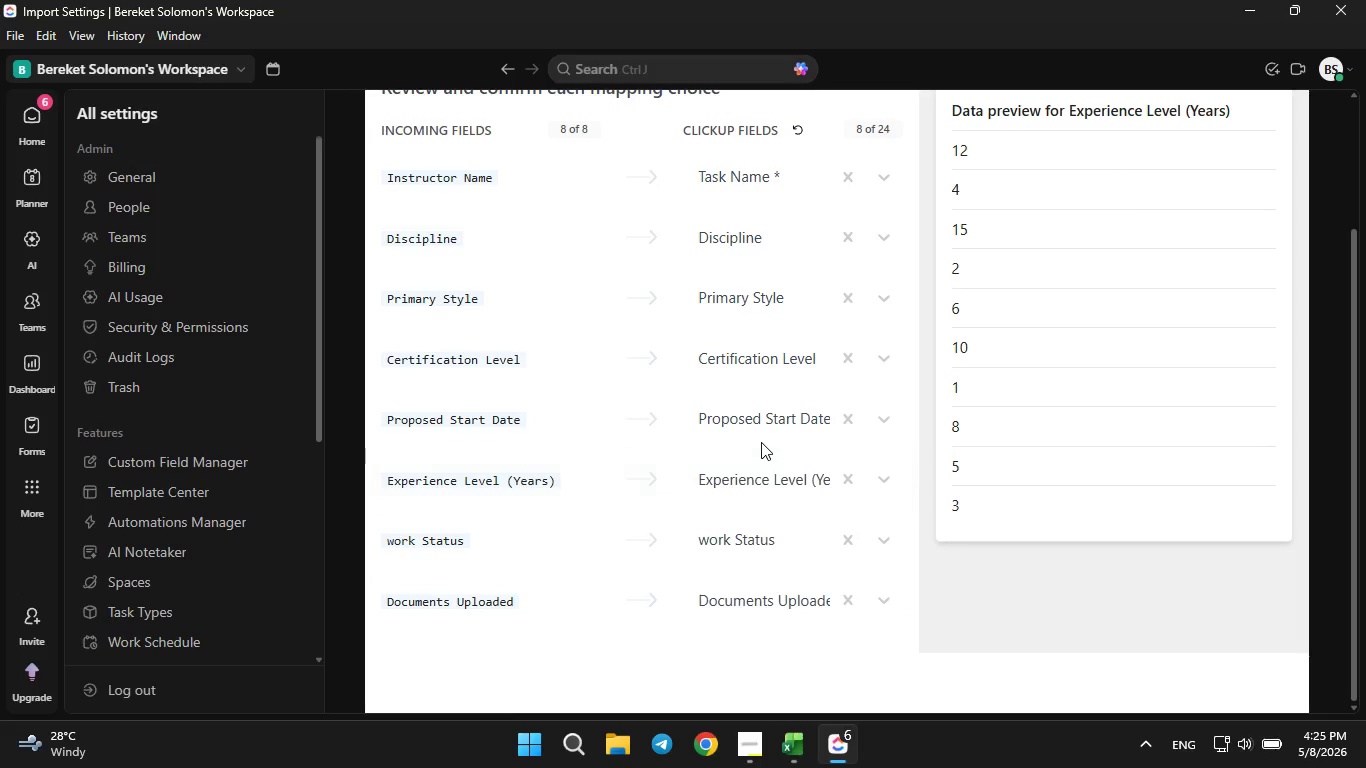 
scroll: coordinate [761, 439], scroll_direction: none, amount: 0.0
 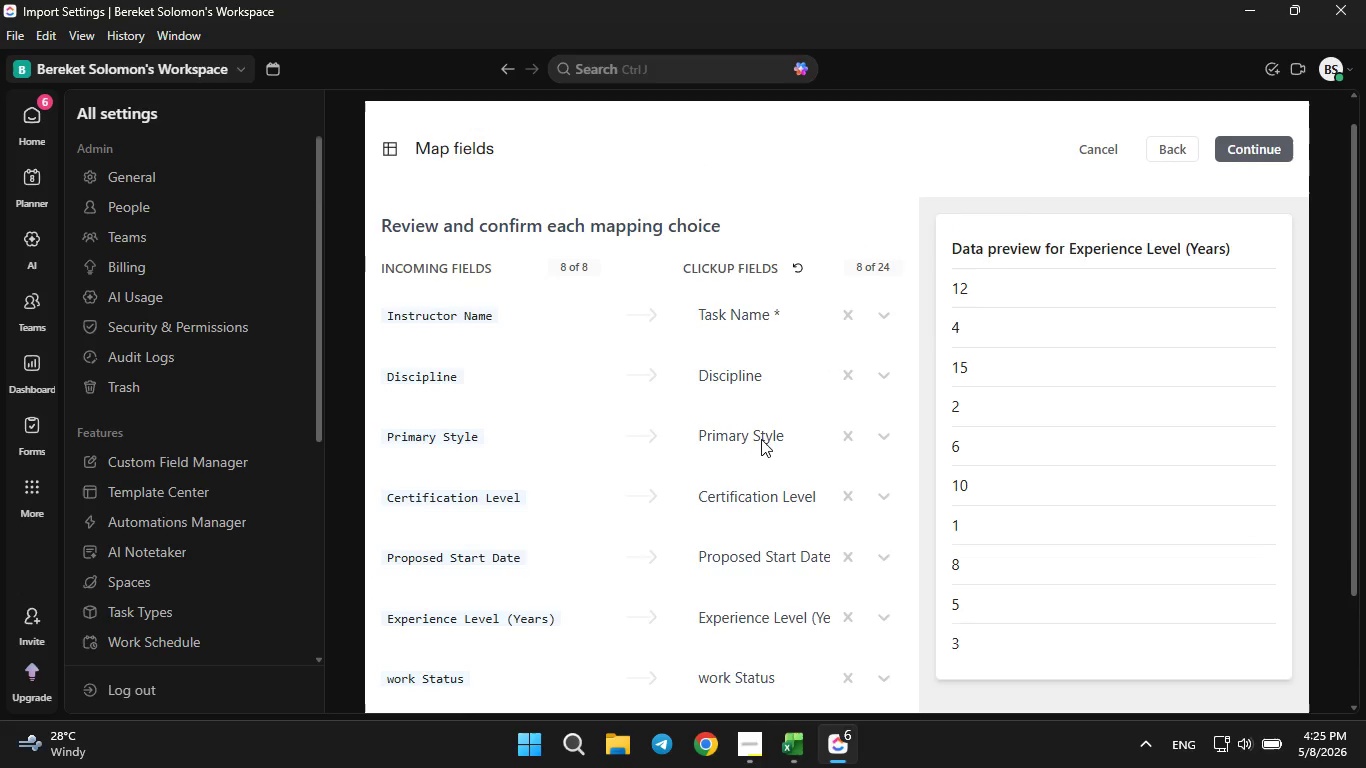 
scroll: coordinate [761, 439], scroll_direction: up, amount: 2.0
 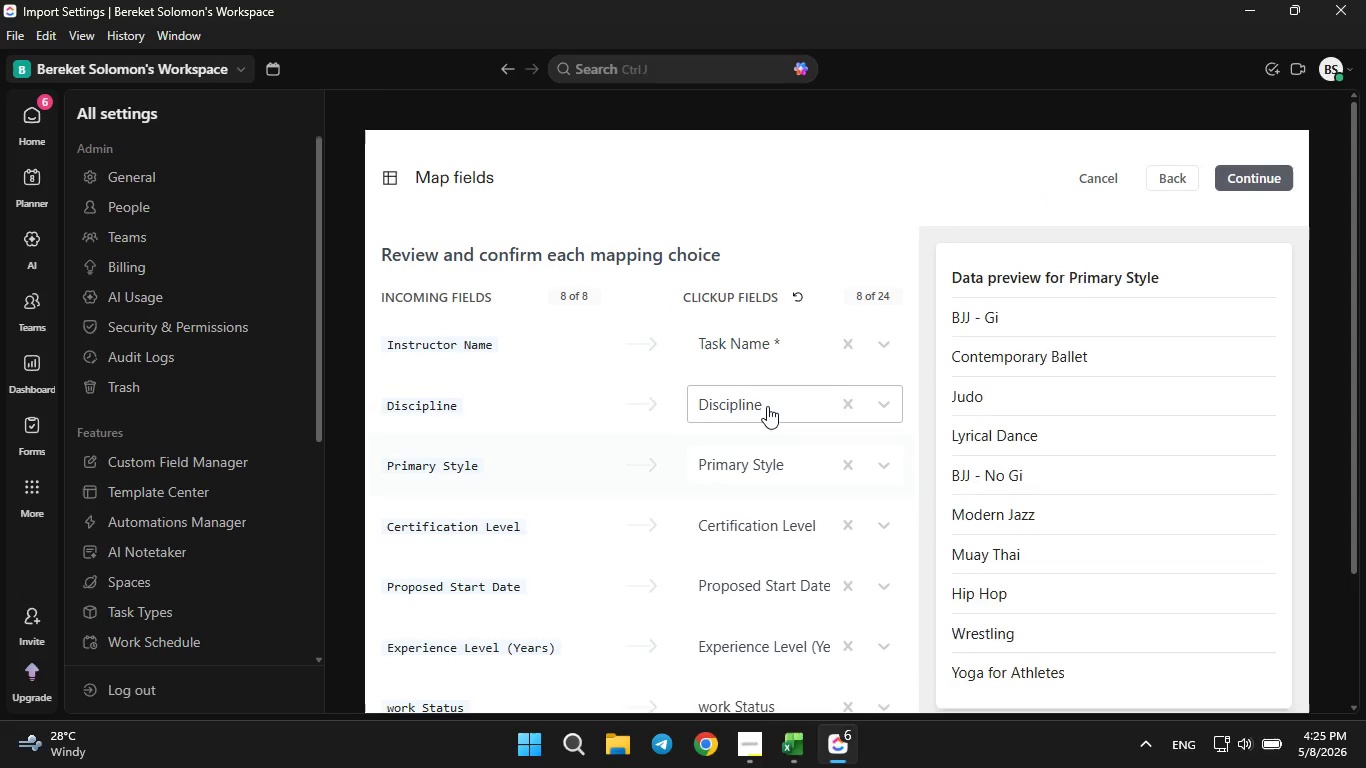 
wait(5.27)
 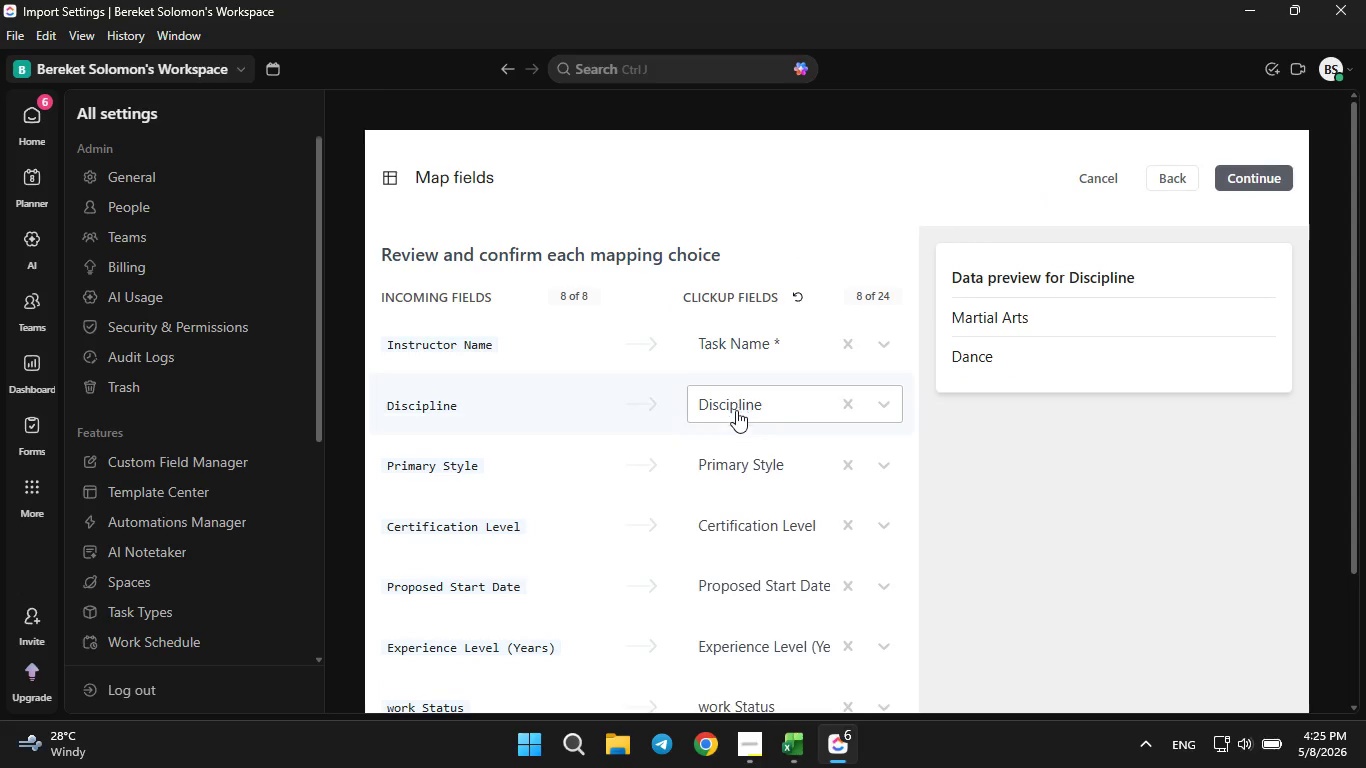 
left_click([1240, 185])
 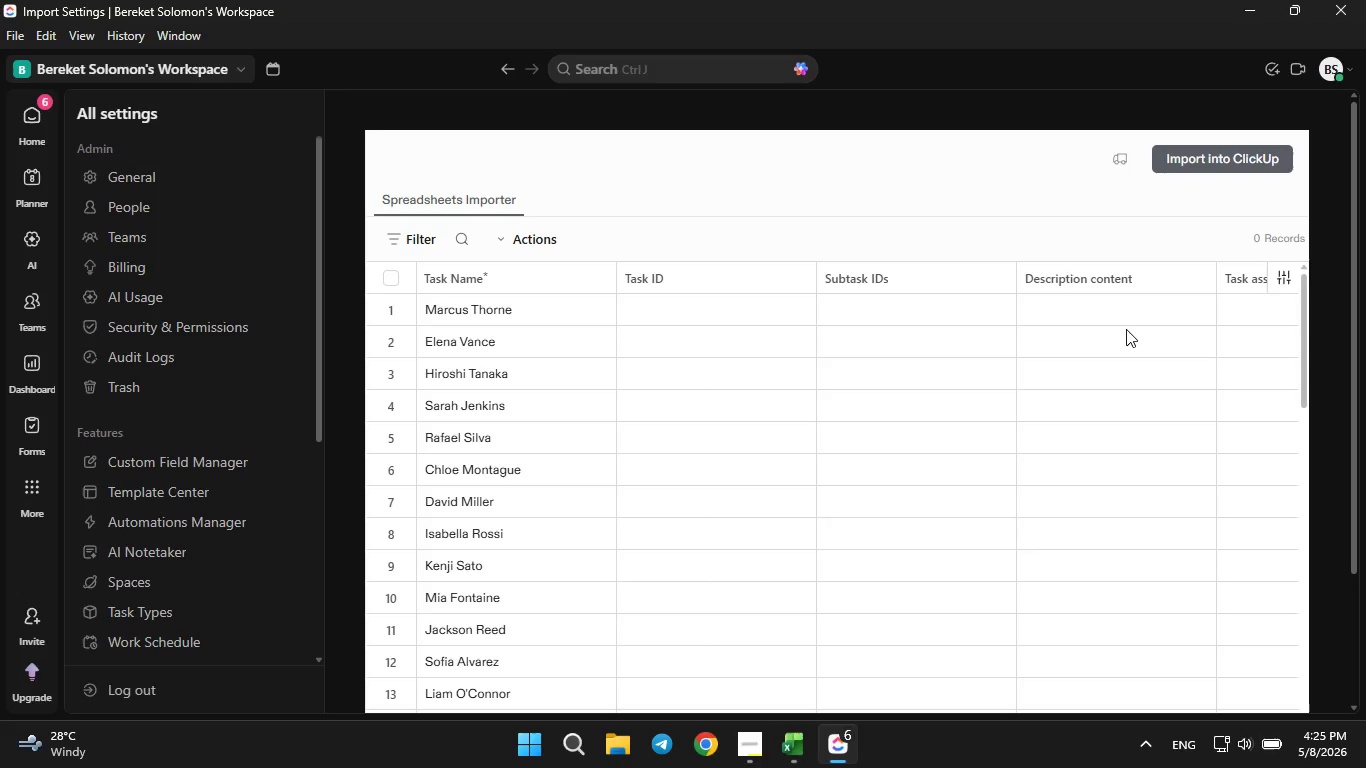 
wait(13.38)
 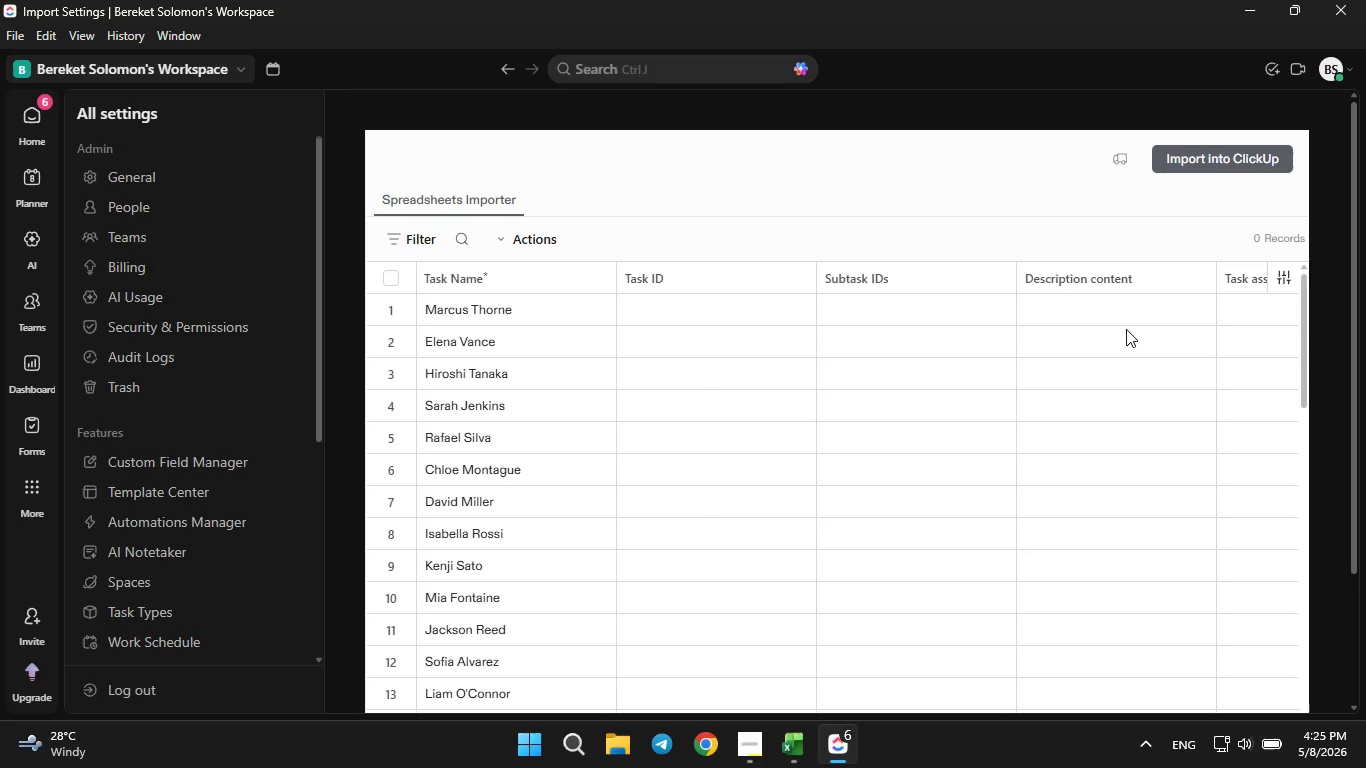 
left_click([782, 747])
 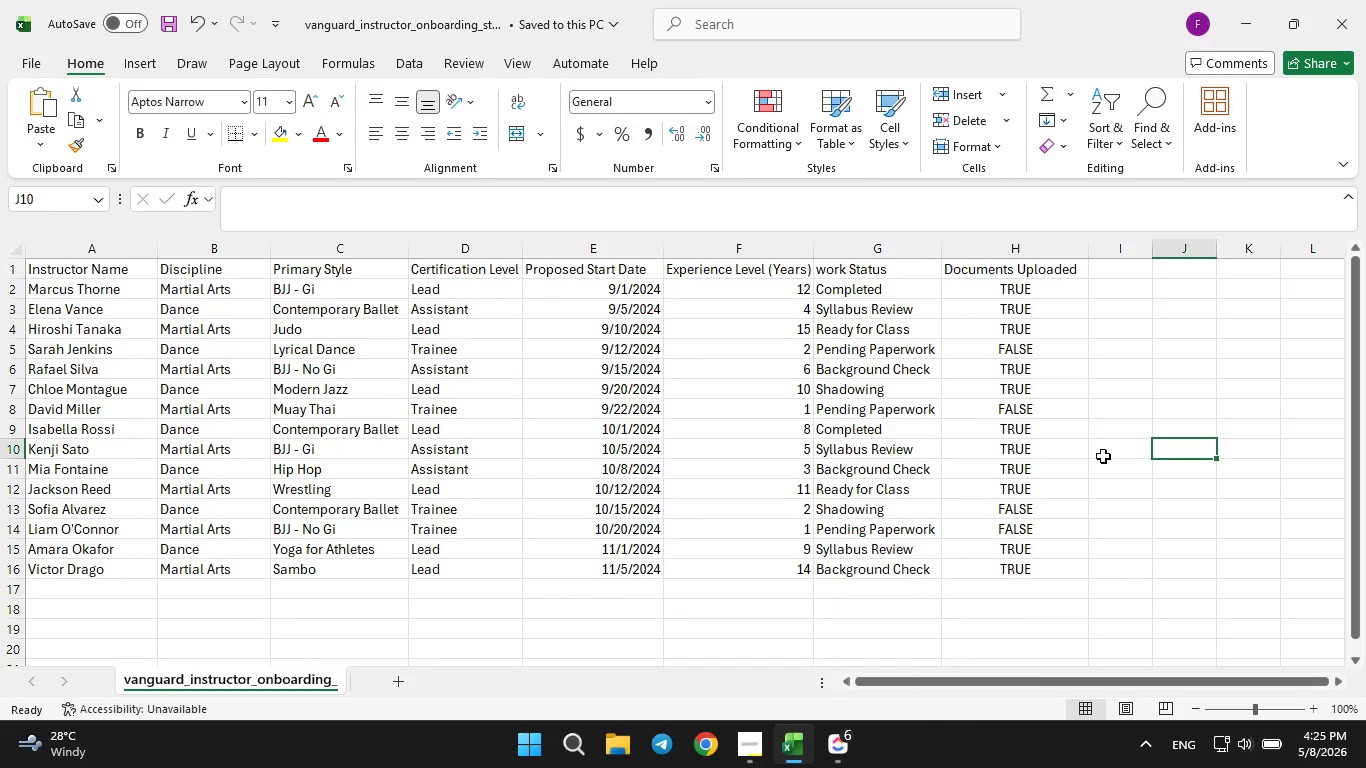 
left_click([1036, 494])
 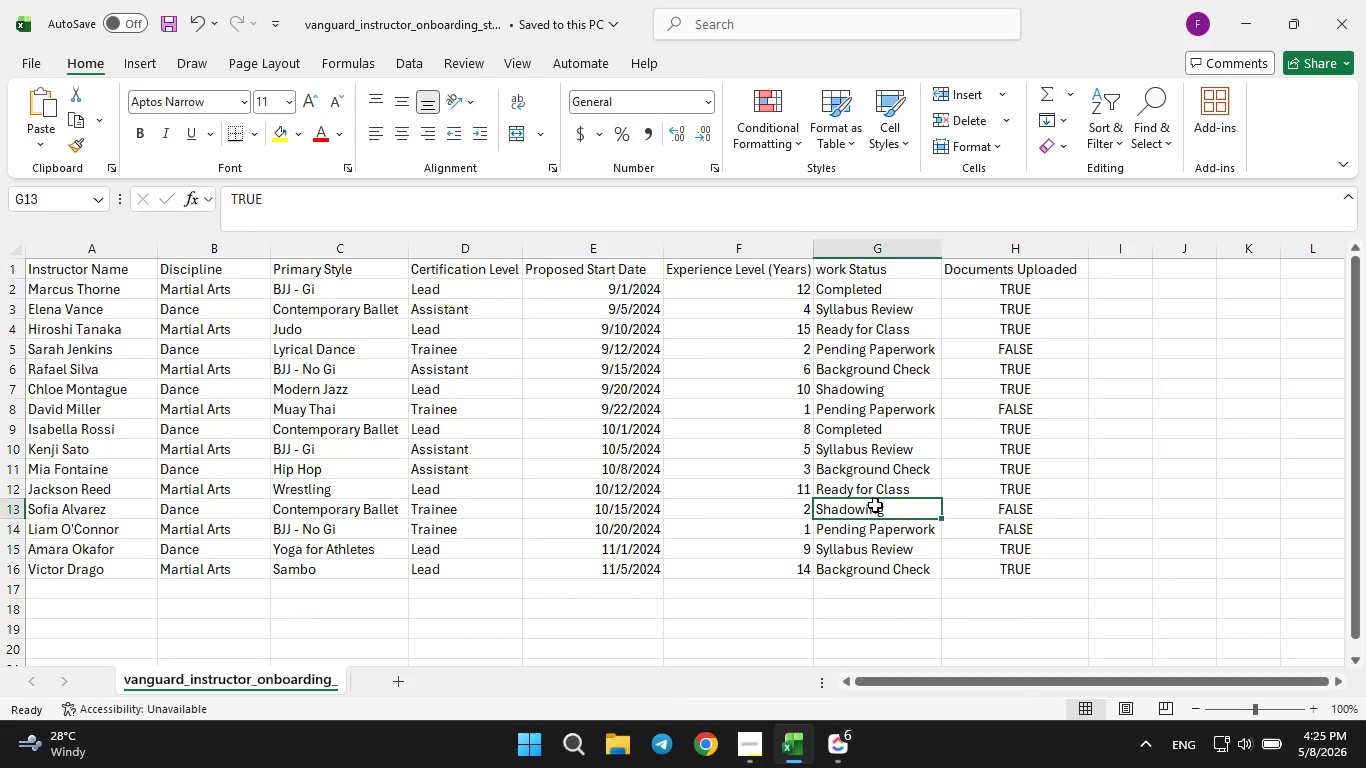 
double_click([875, 505])
 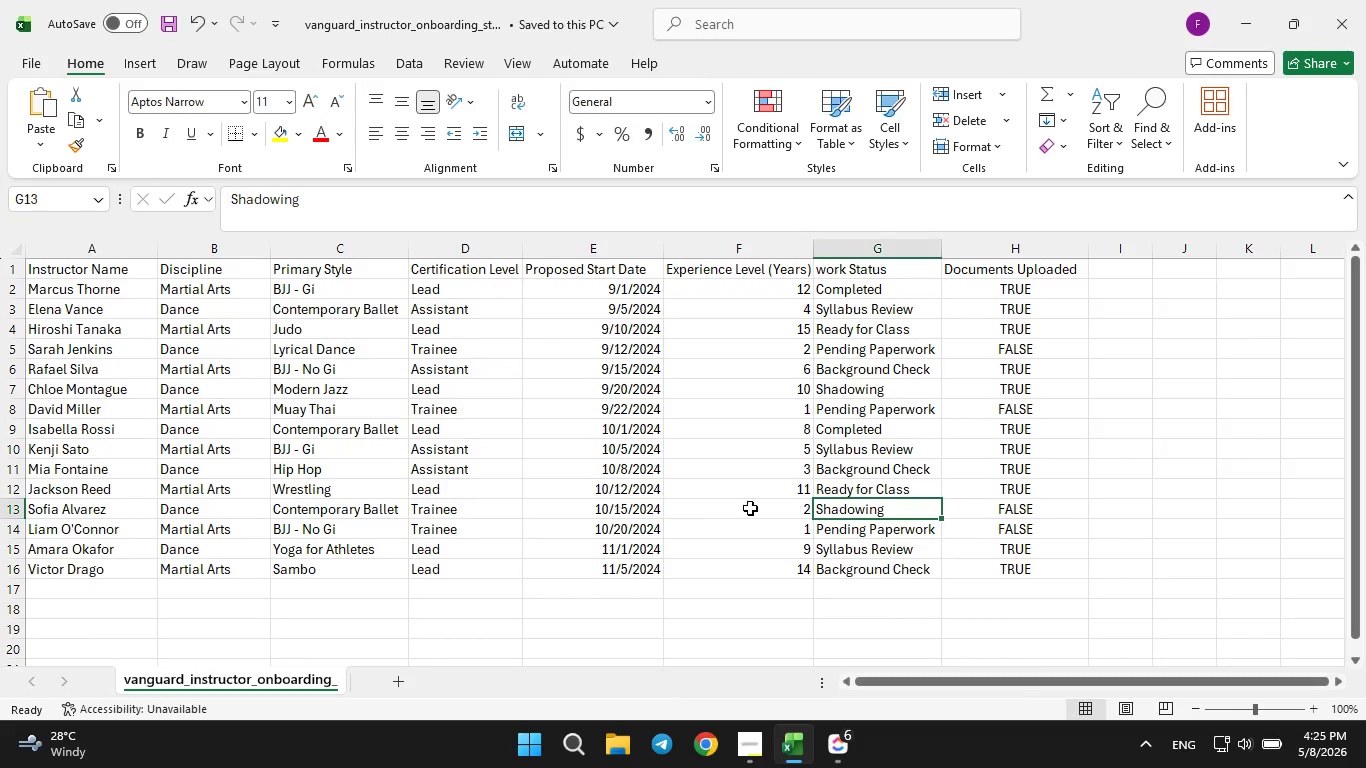 
triple_click([750, 508])
 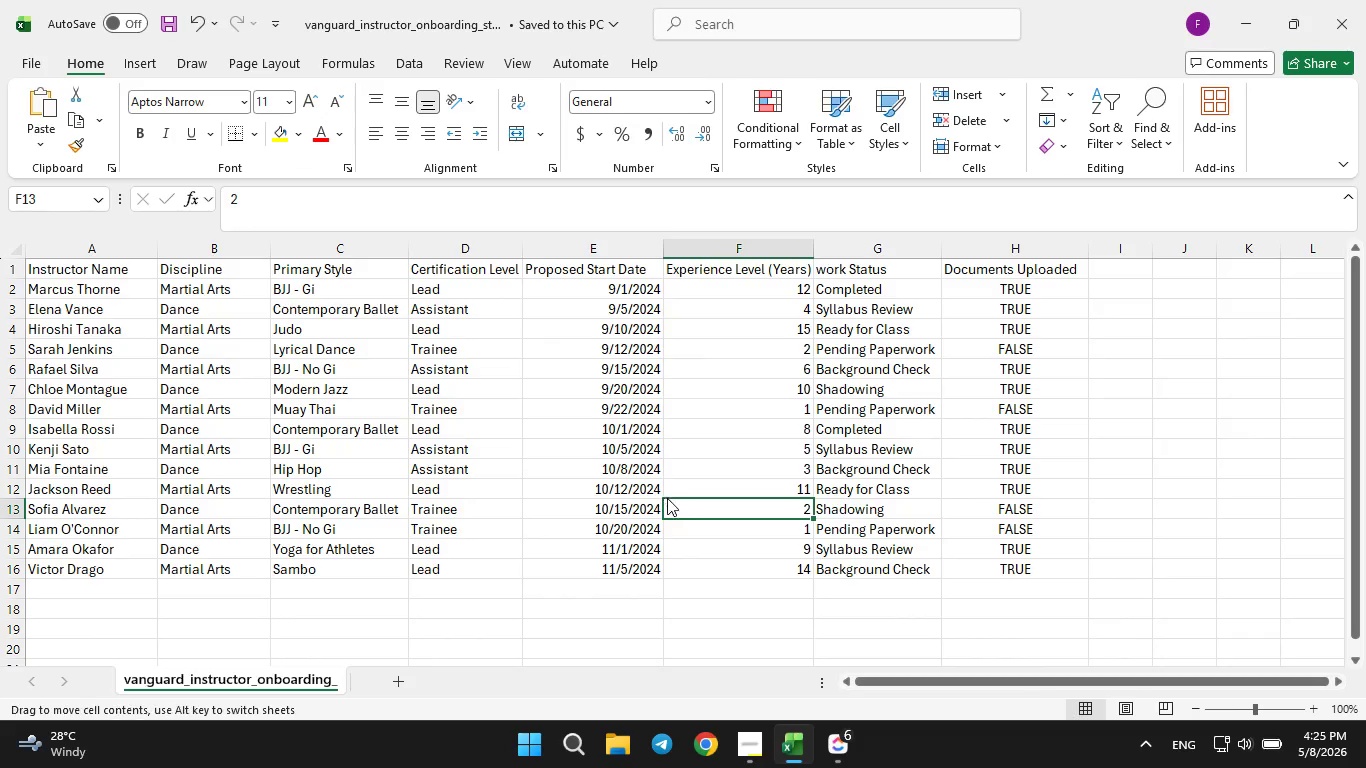 
triple_click([667, 498])
 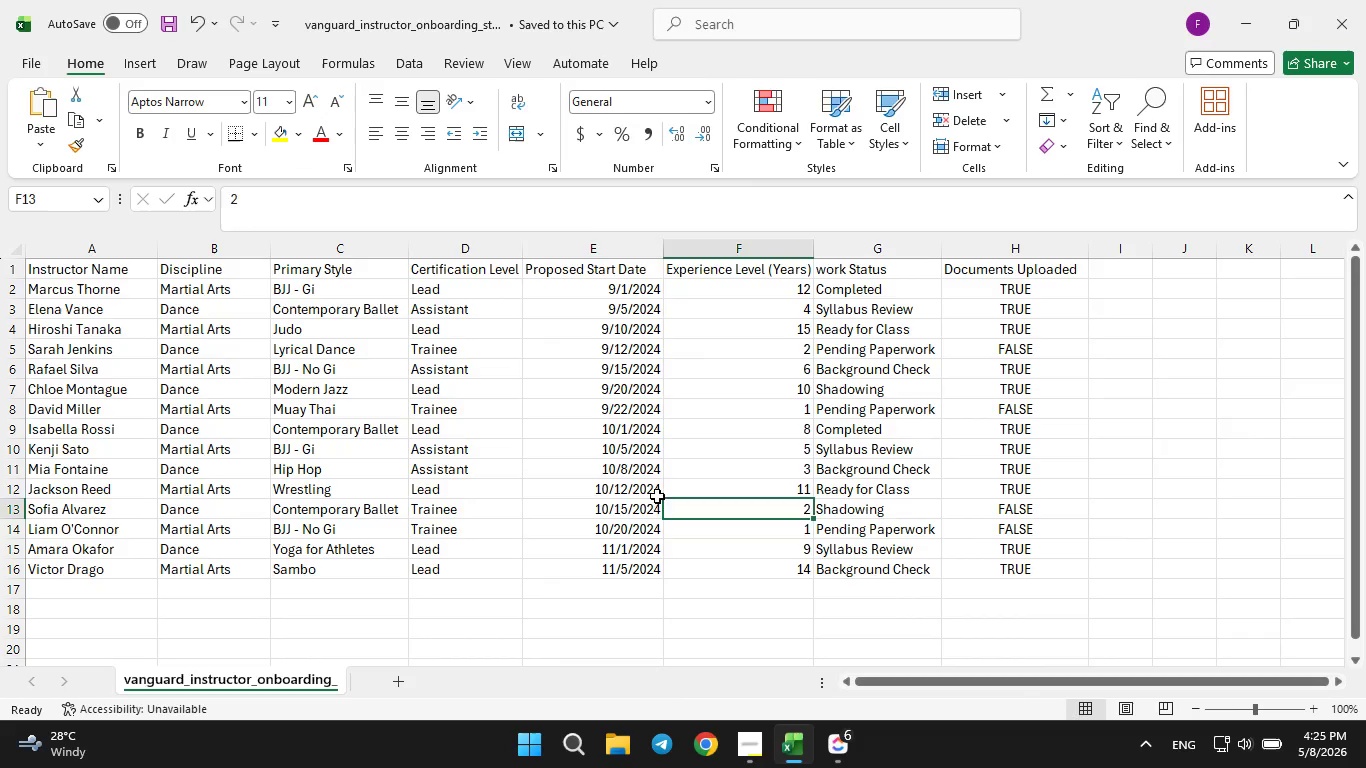 
left_click([657, 496])
 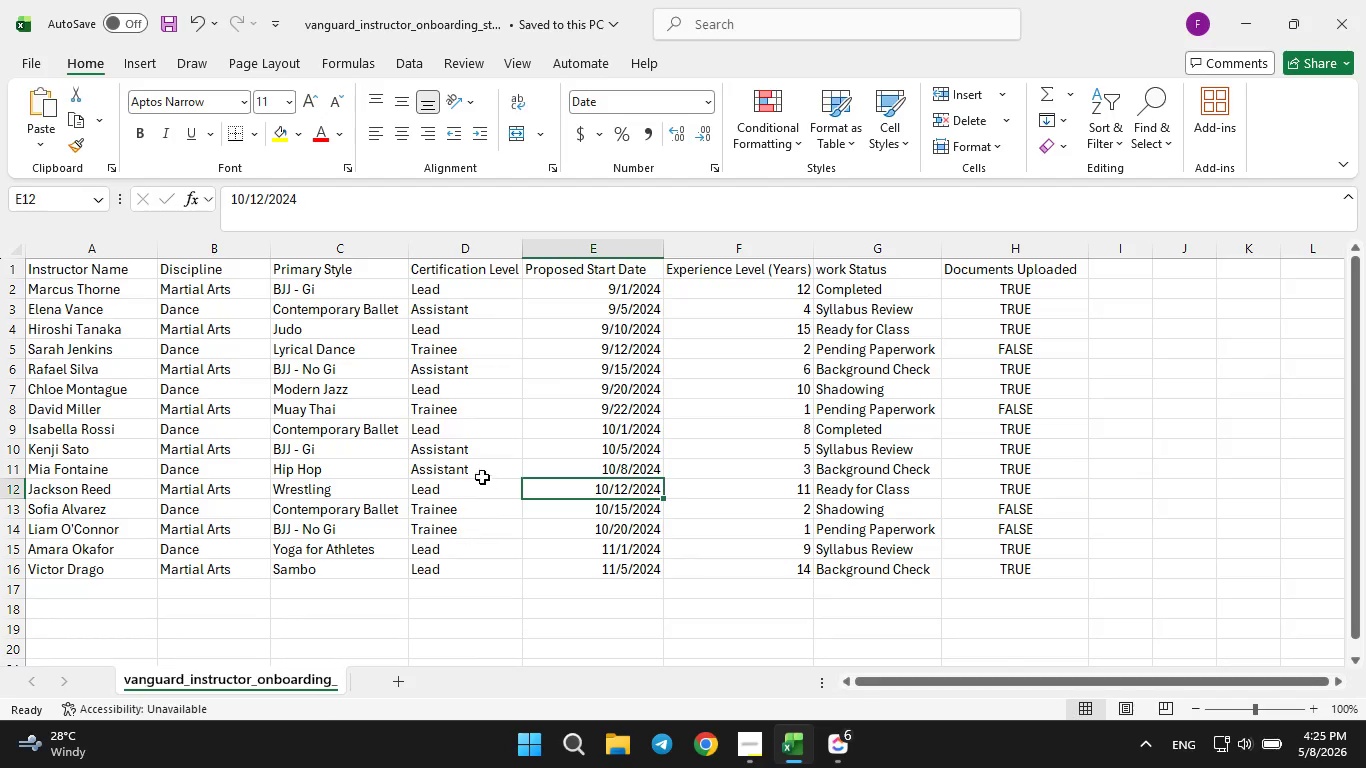 
left_click([468, 476])
 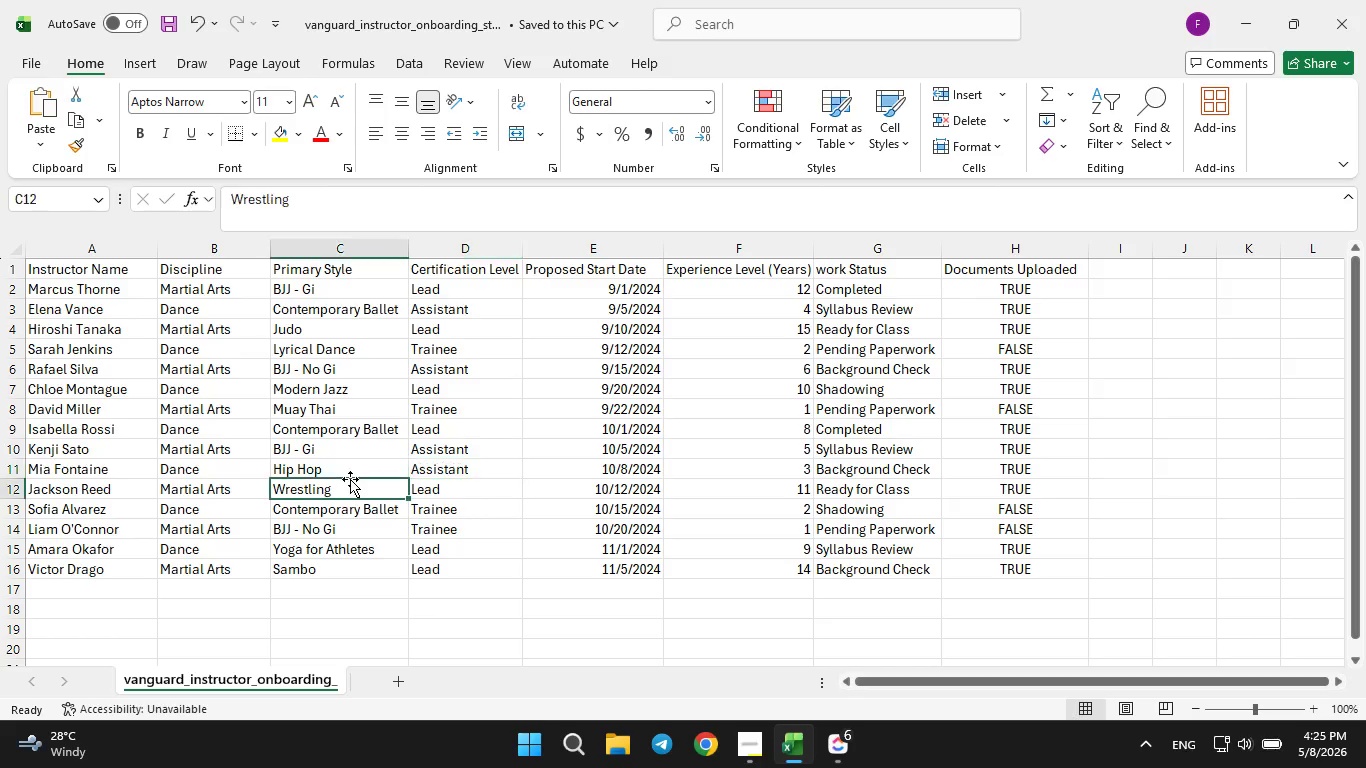 
double_click([350, 479])
 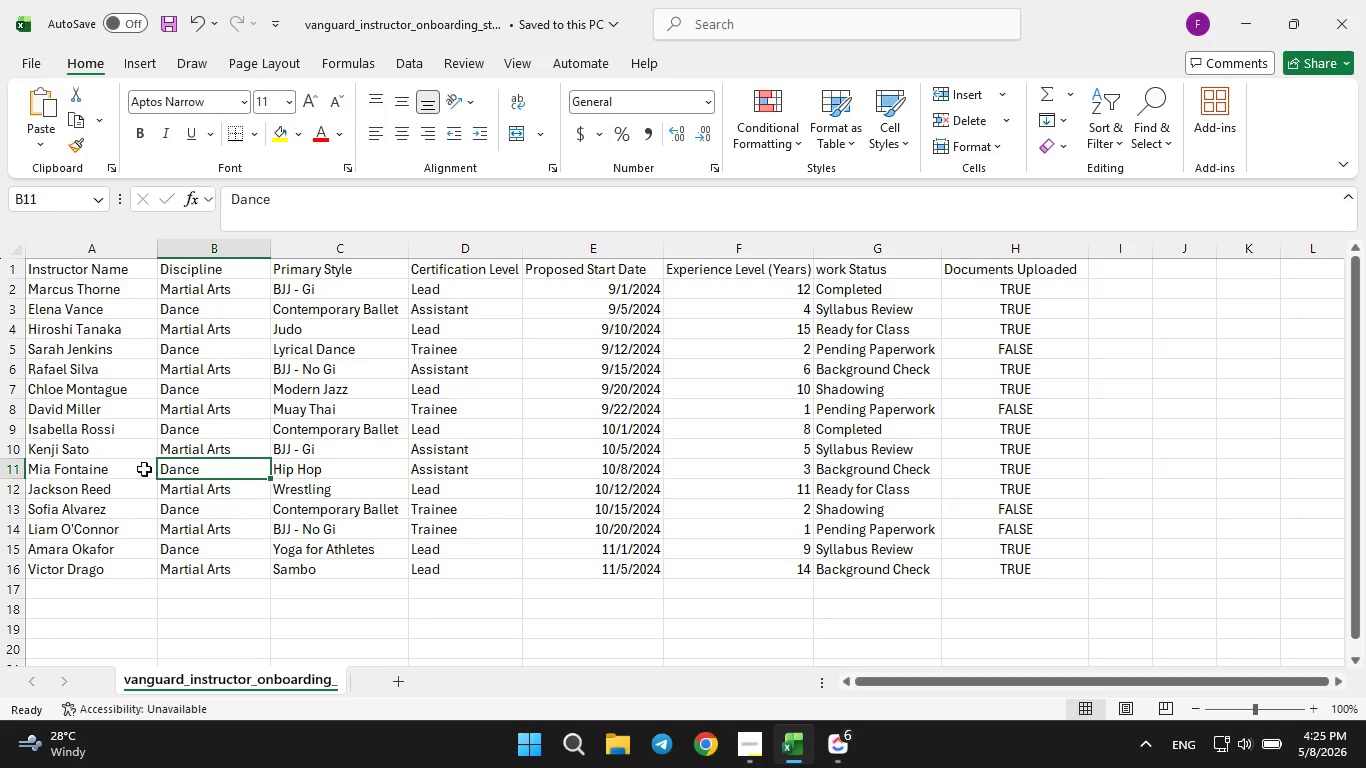 
double_click([95, 469])
 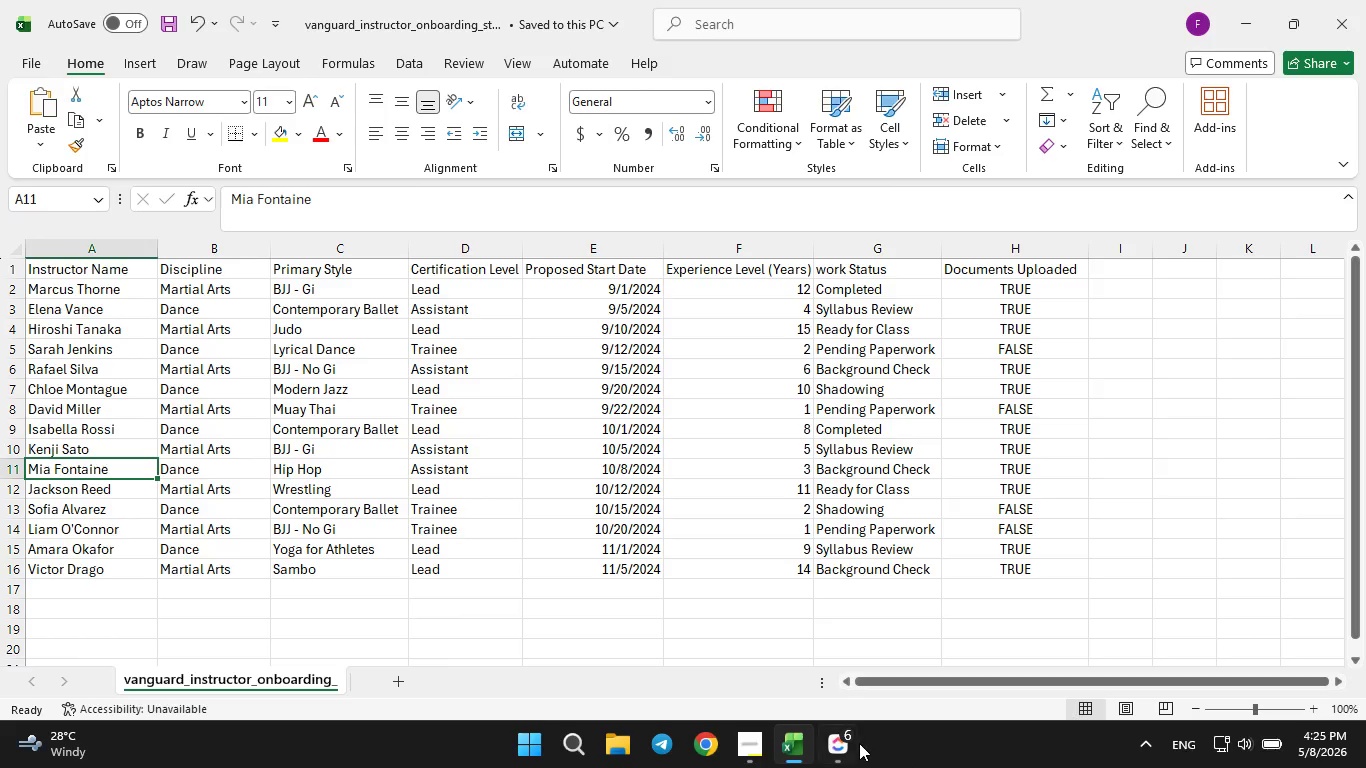 
left_click([843, 747])
 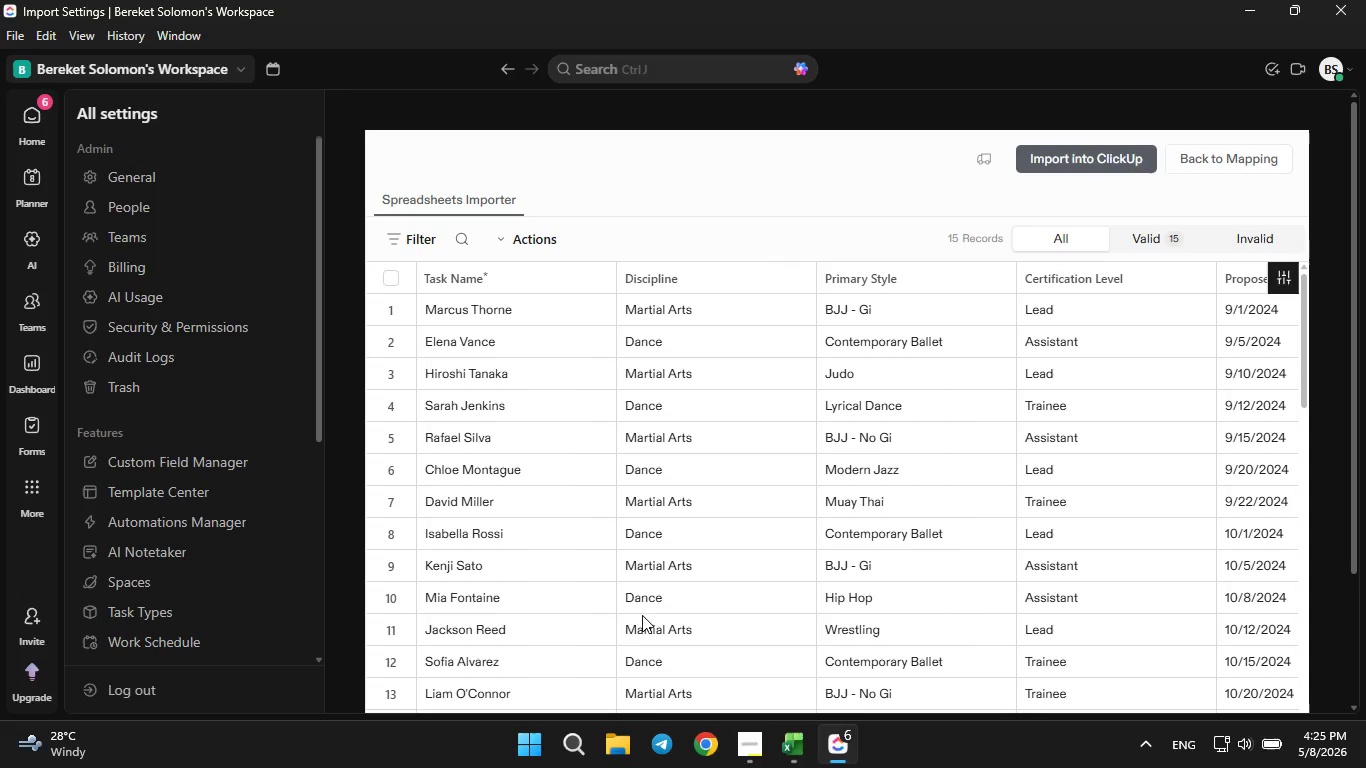 
left_click([506, 468])
 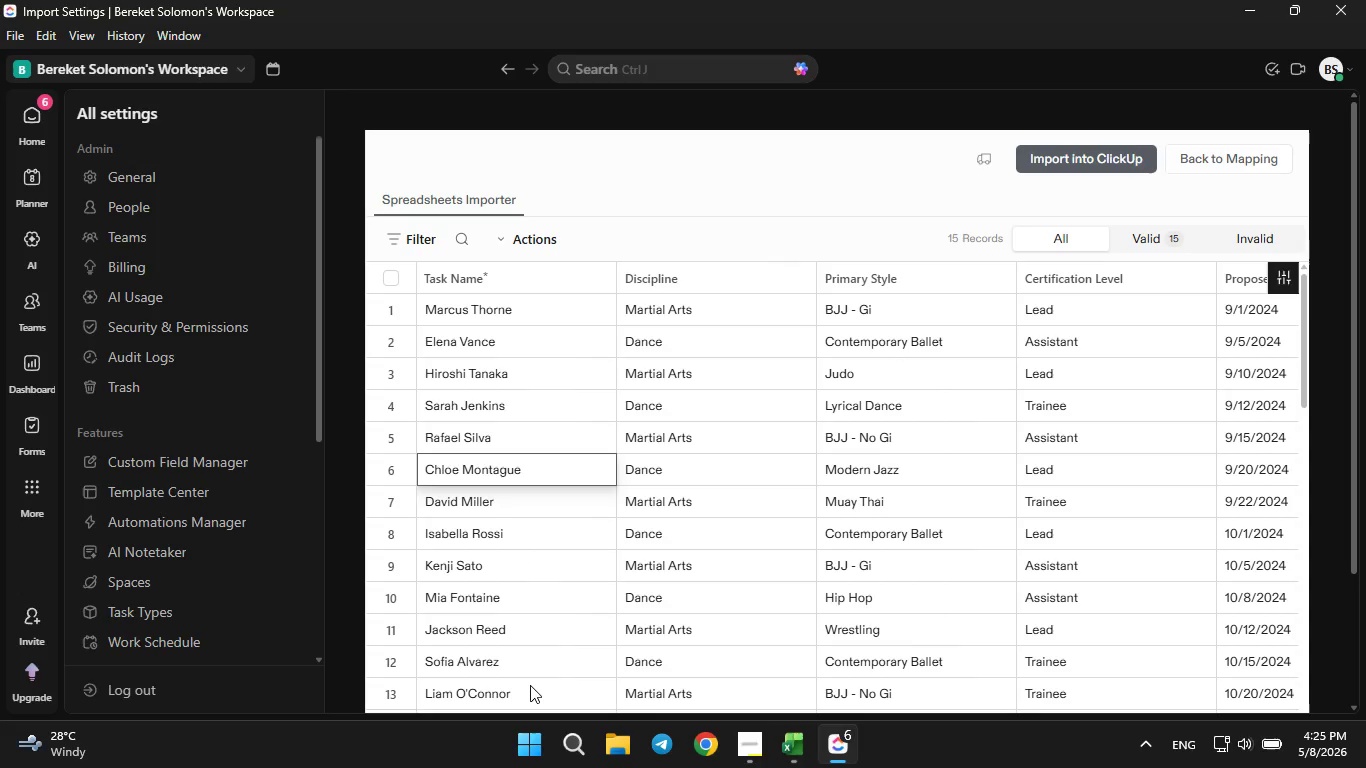 
key(ArrowRight)
 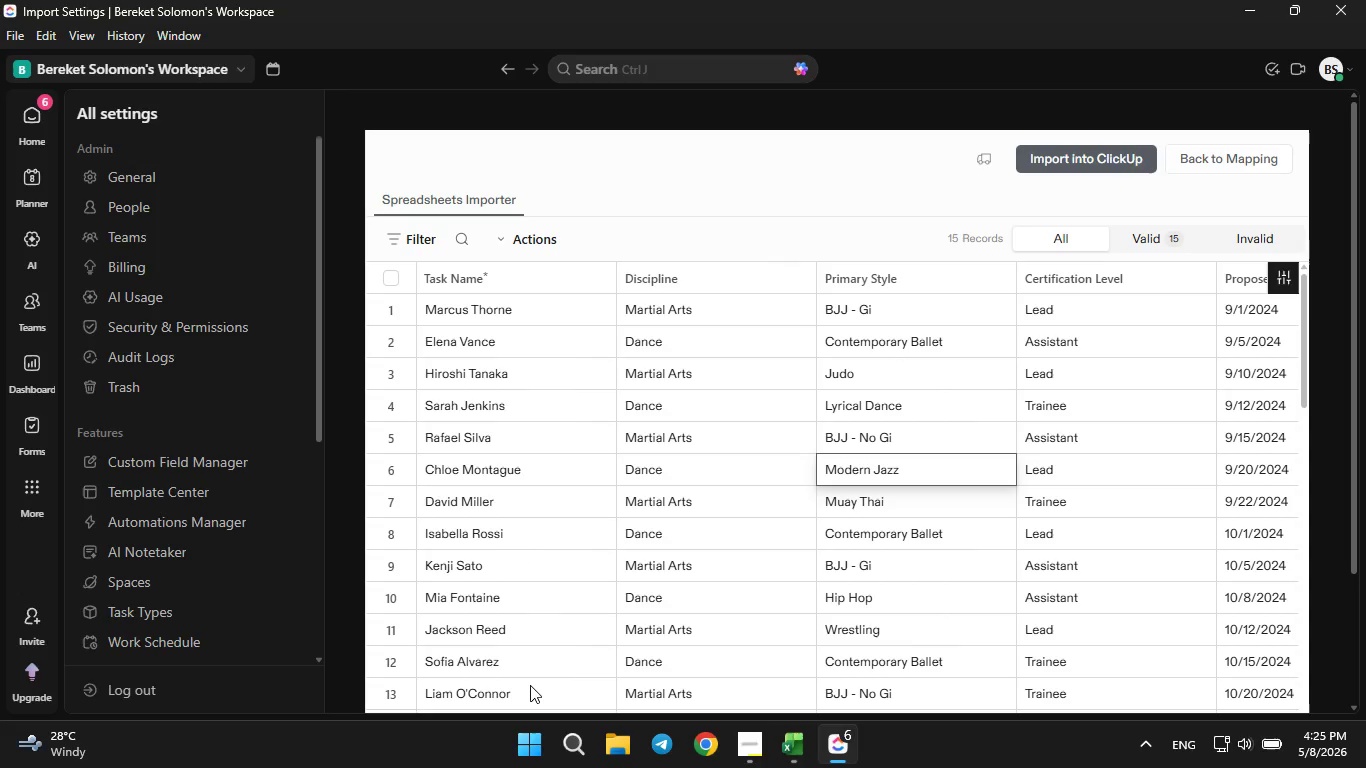 
key(ArrowRight)
 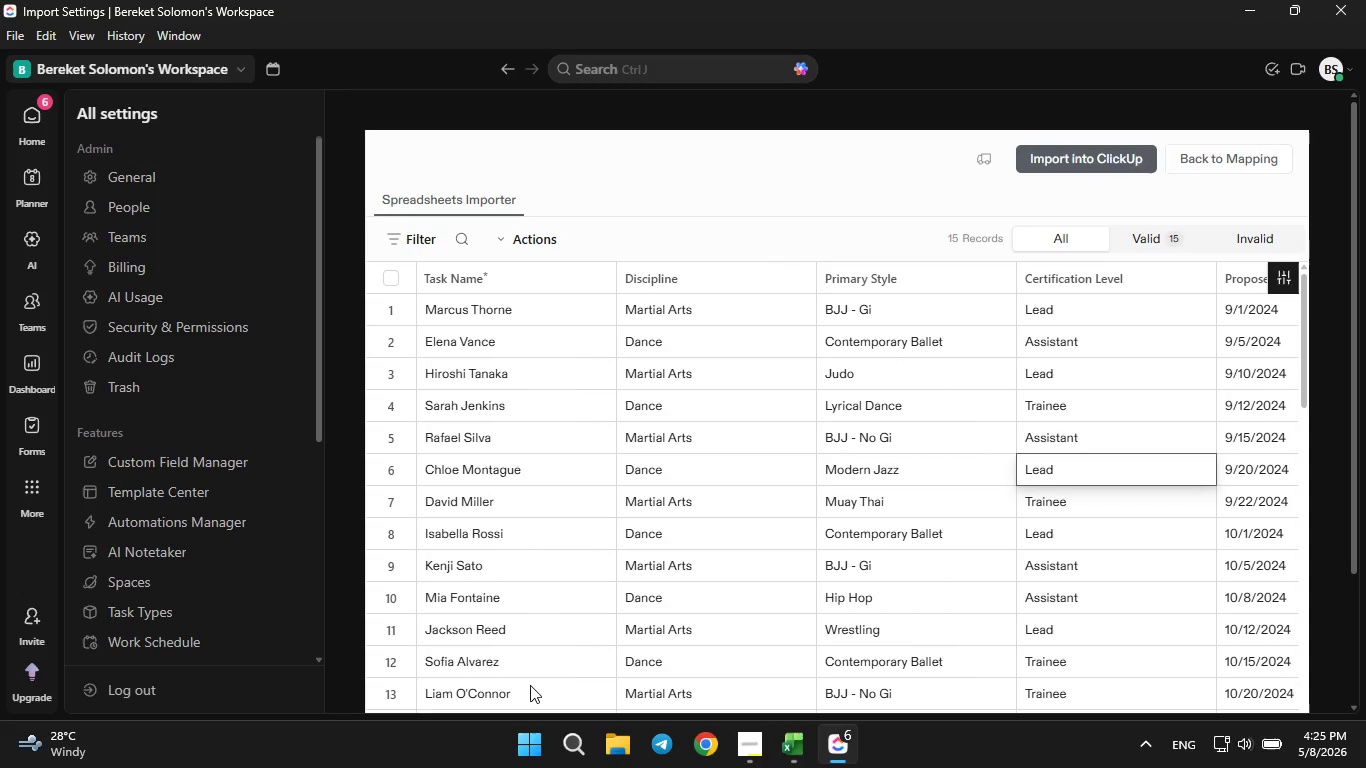 
key(ArrowRight)
 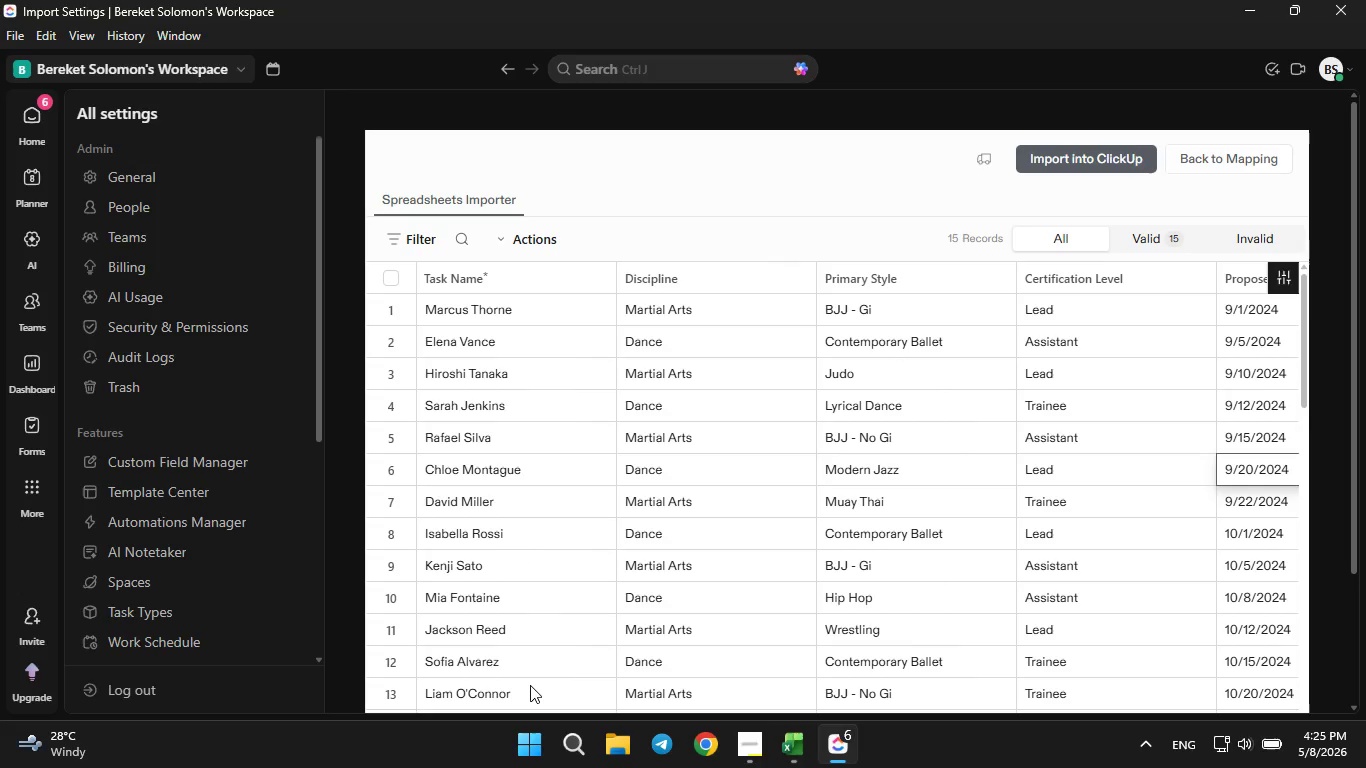 
key(ArrowRight)
 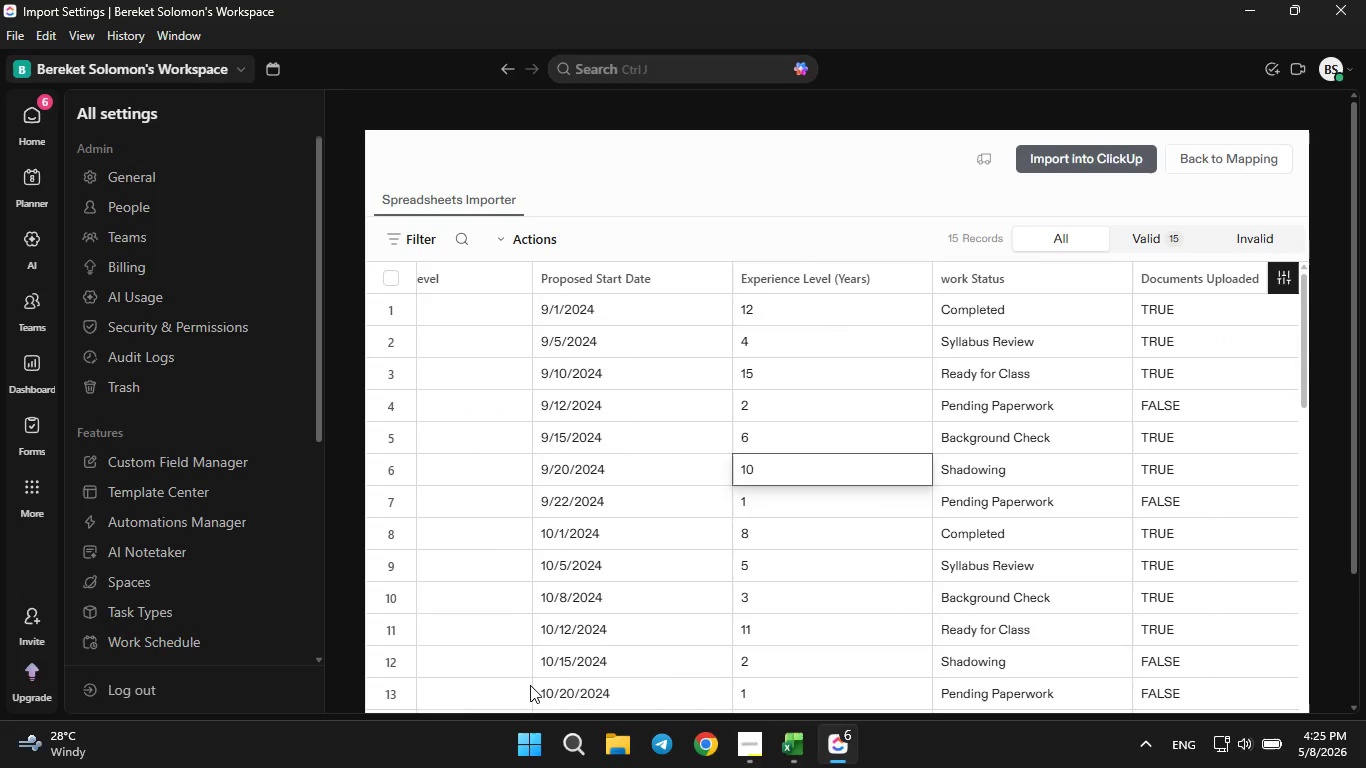 
key(ArrowRight)
 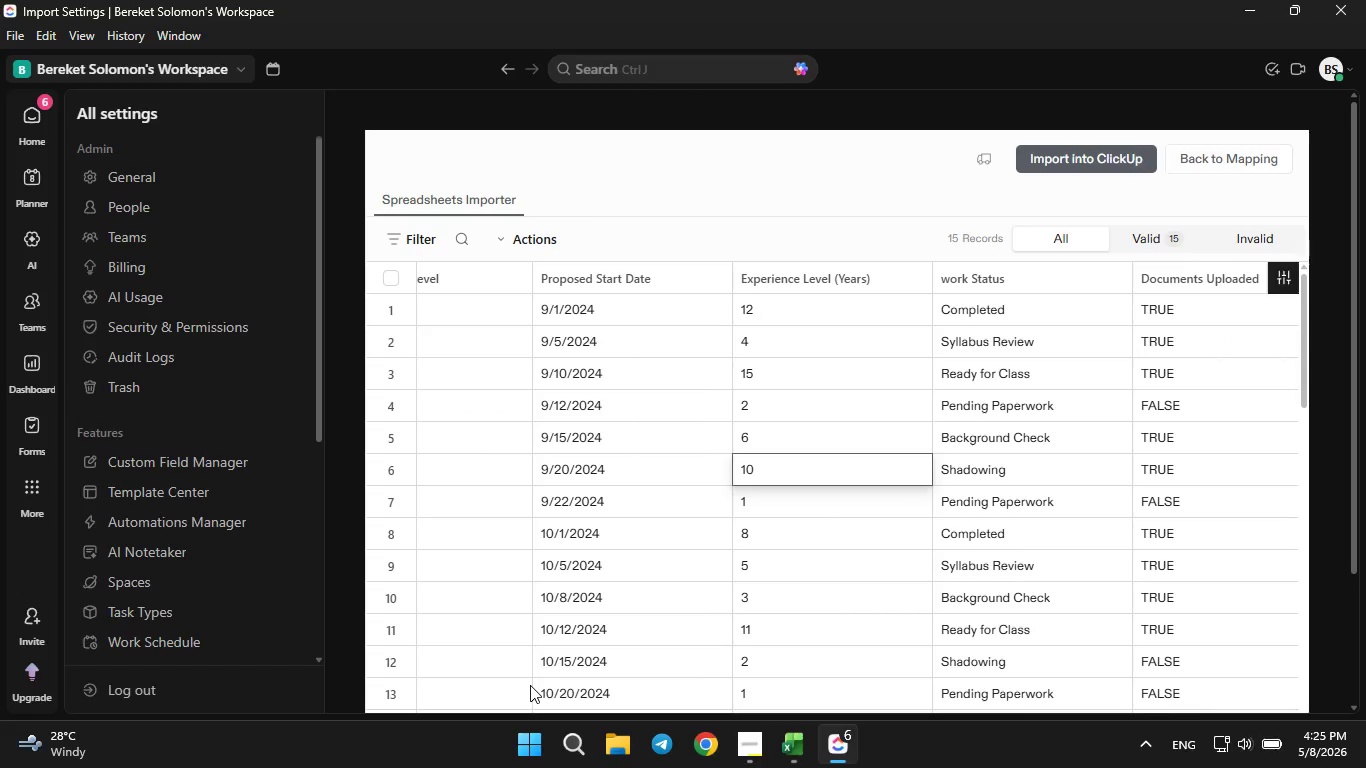 
key(ArrowRight)
 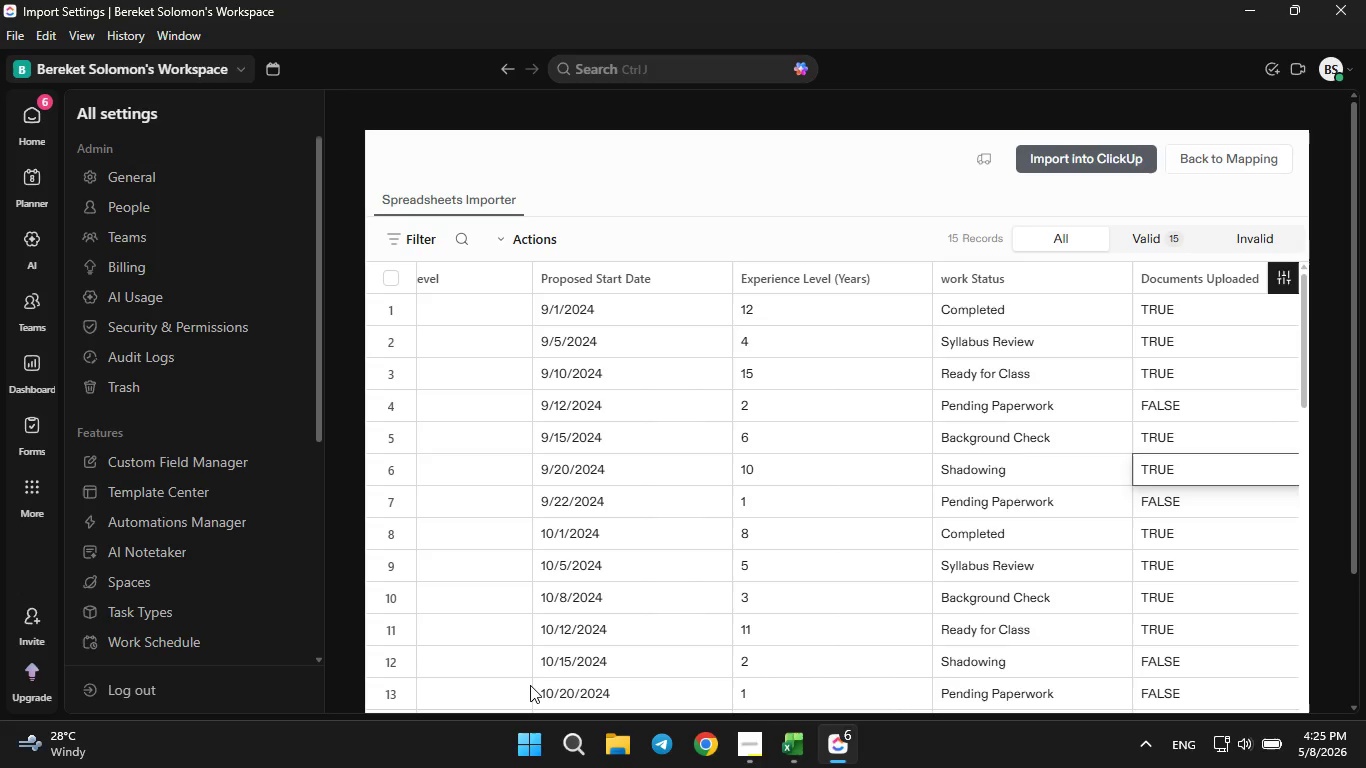 
key(ArrowRight)
 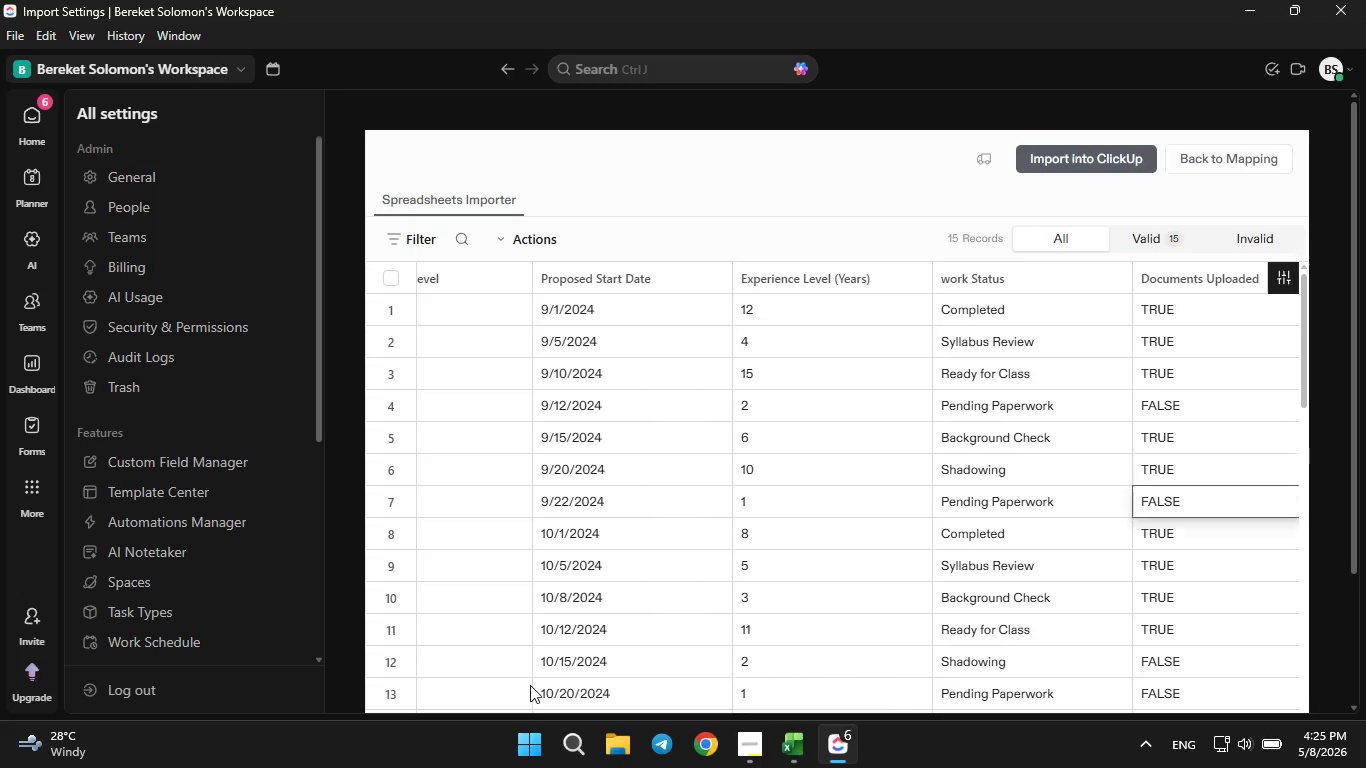 
hold_key(key=ArrowDown, duration=1.24)
 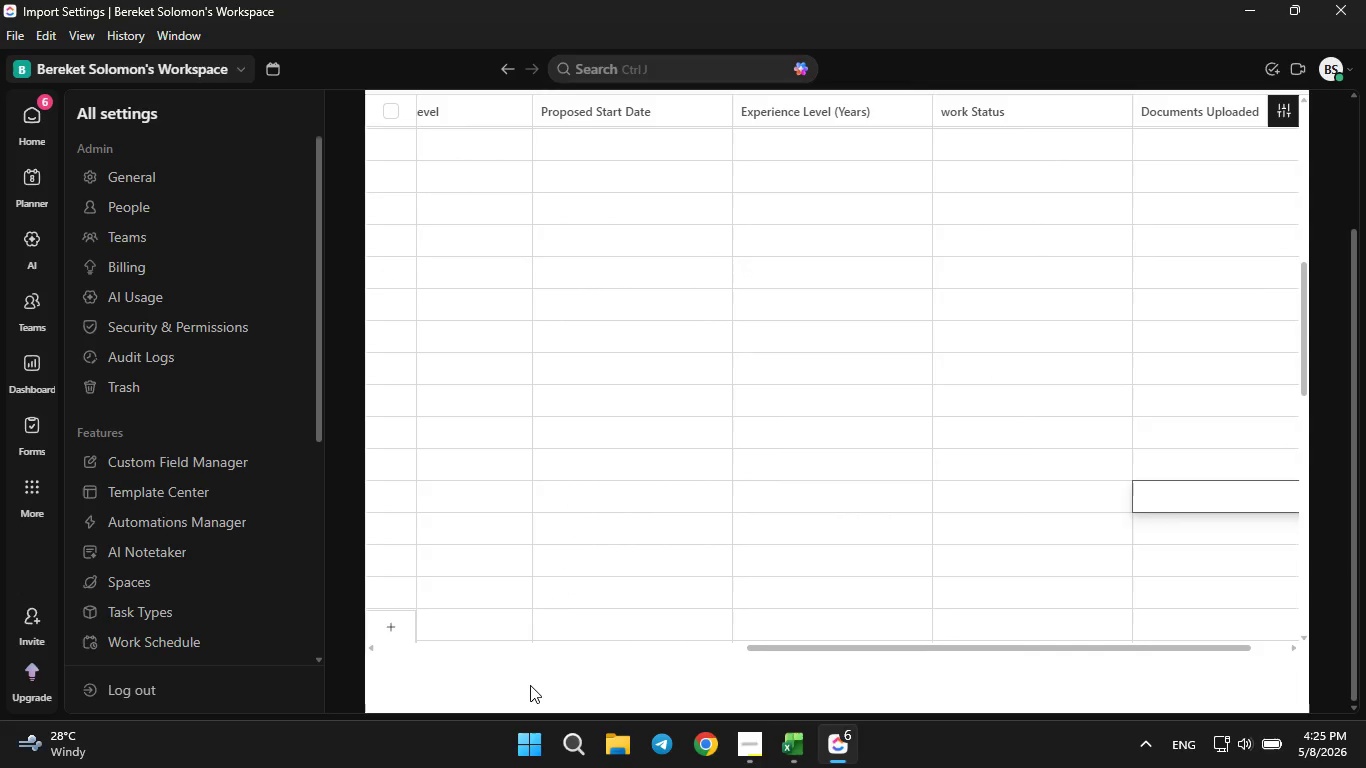 
hold_key(key=ArrowUp, duration=0.7)
 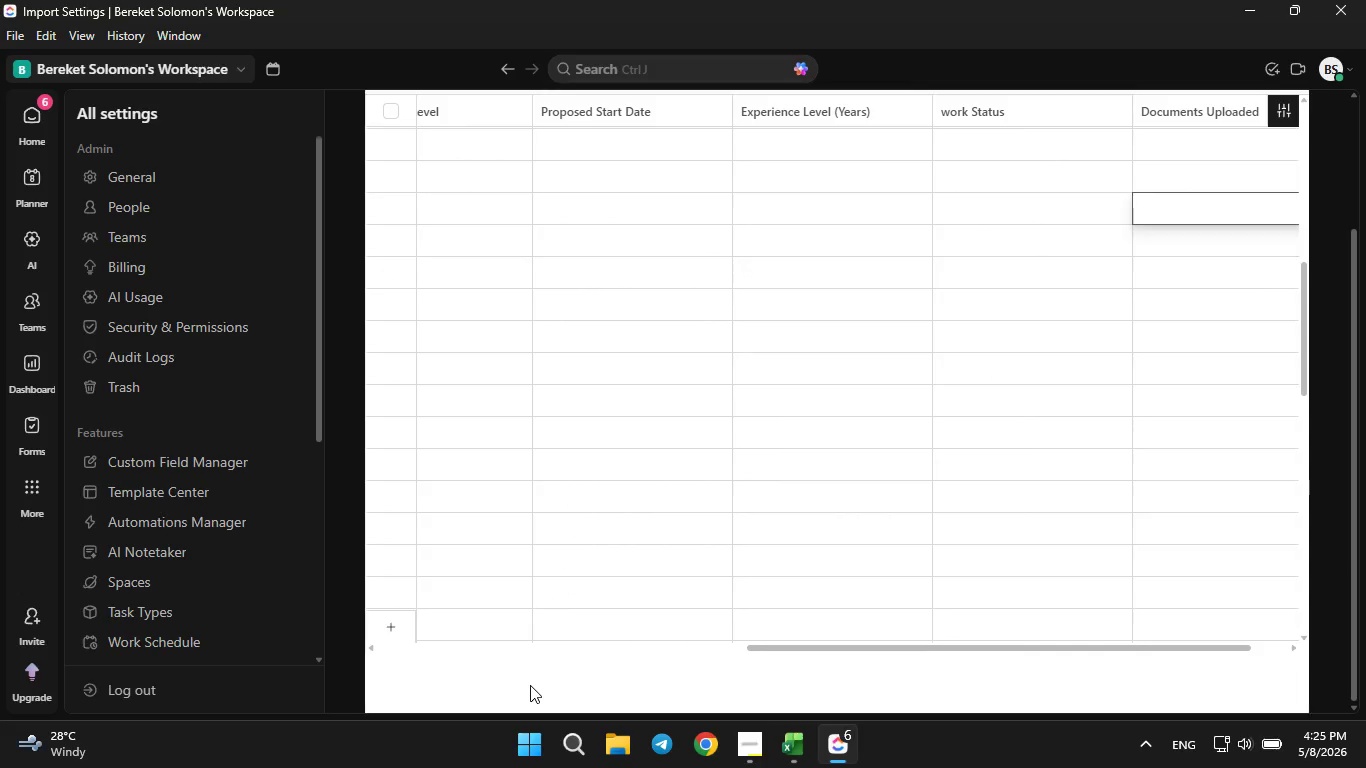 
key(ArrowUp)
 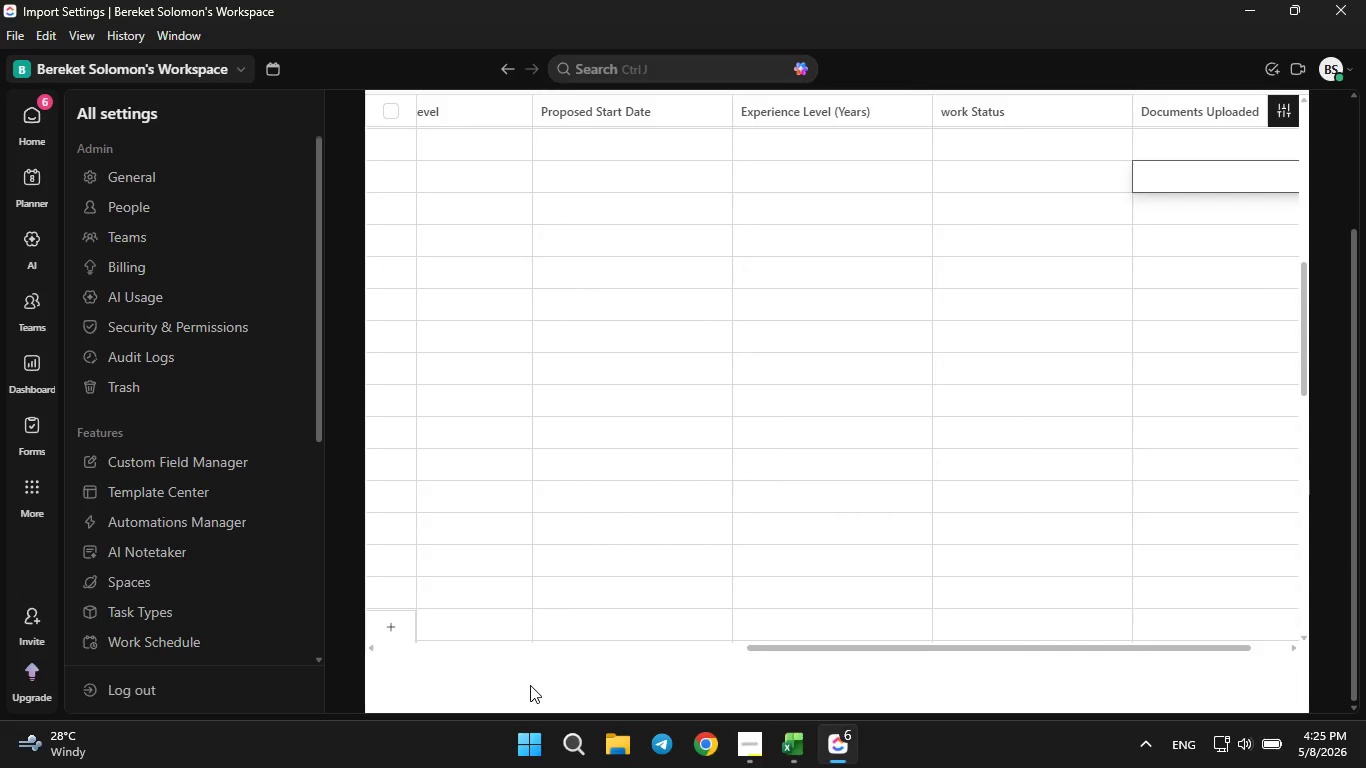 
key(ArrowUp)
 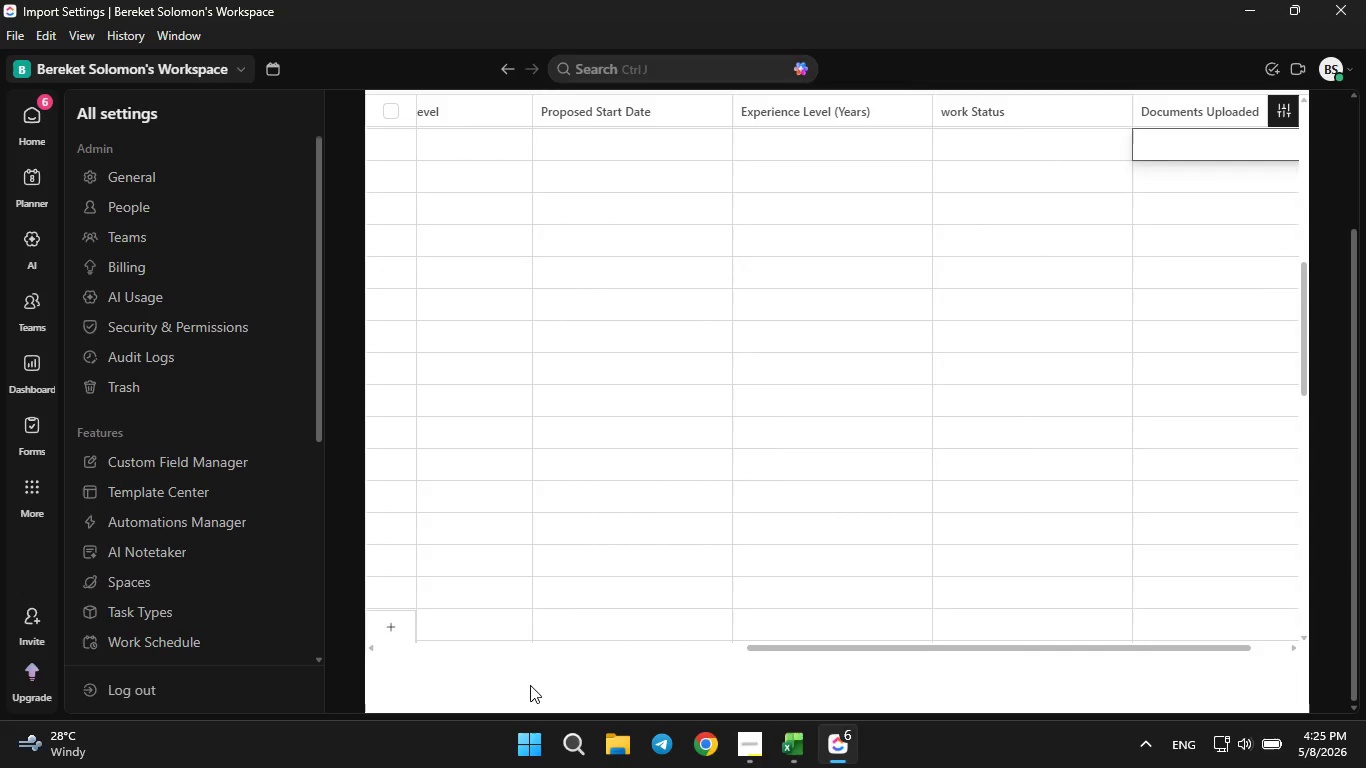 
hold_key(key=ArrowUp, duration=0.38)
 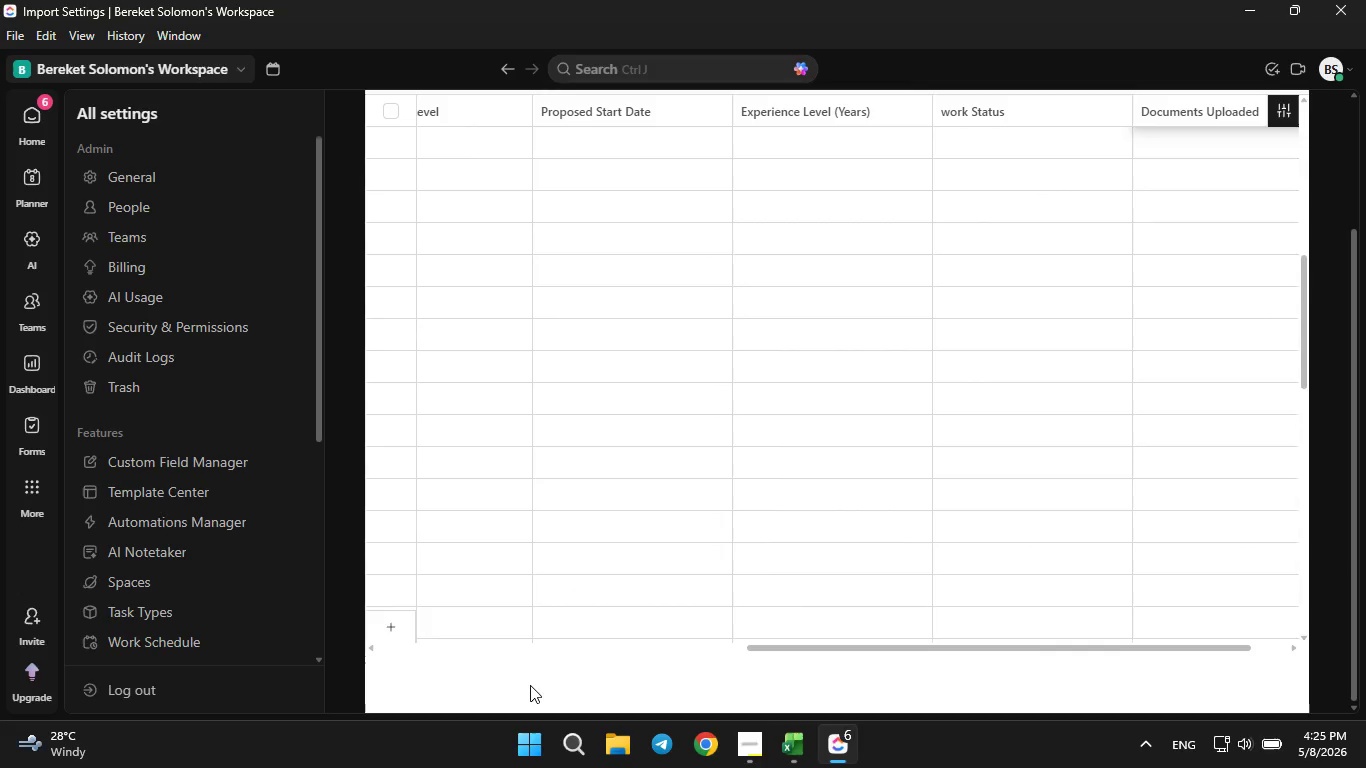 
key(ArrowUp)
 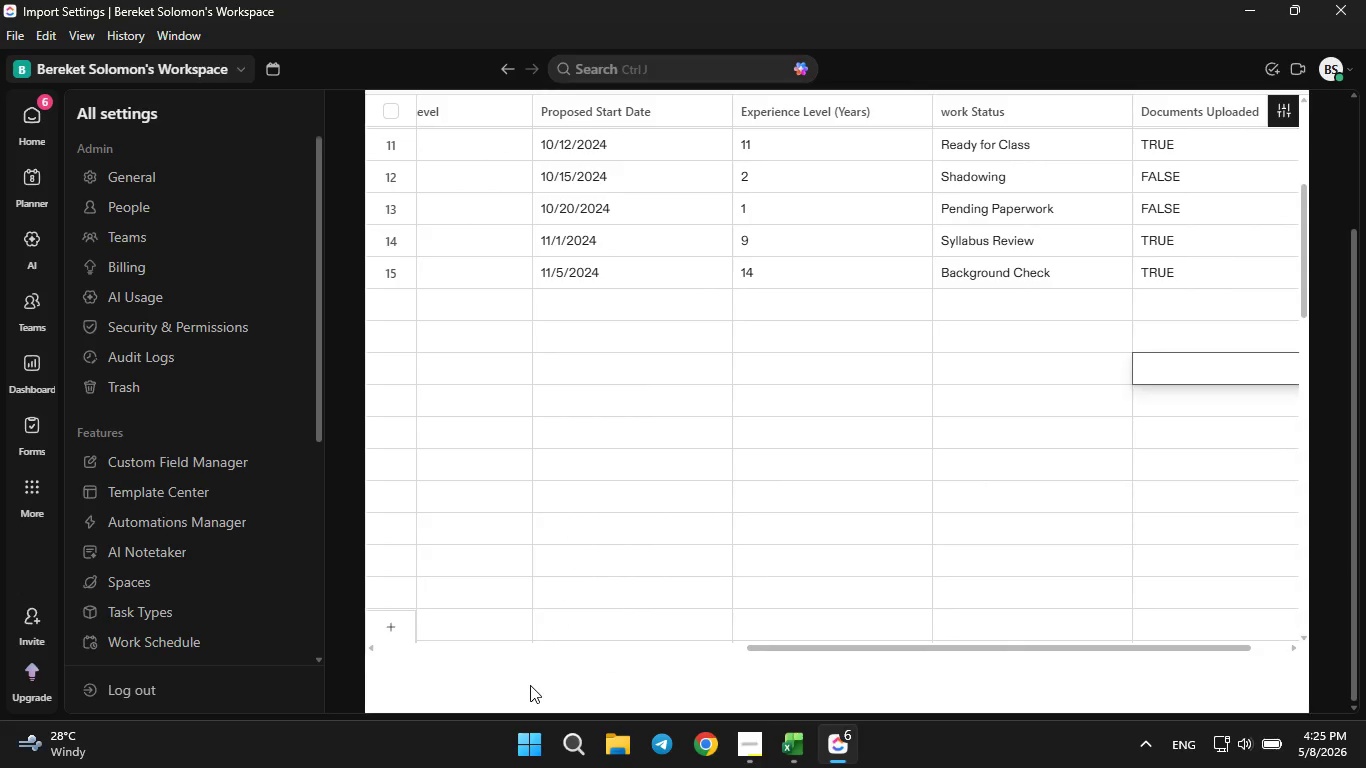 
key(ArrowUp)
 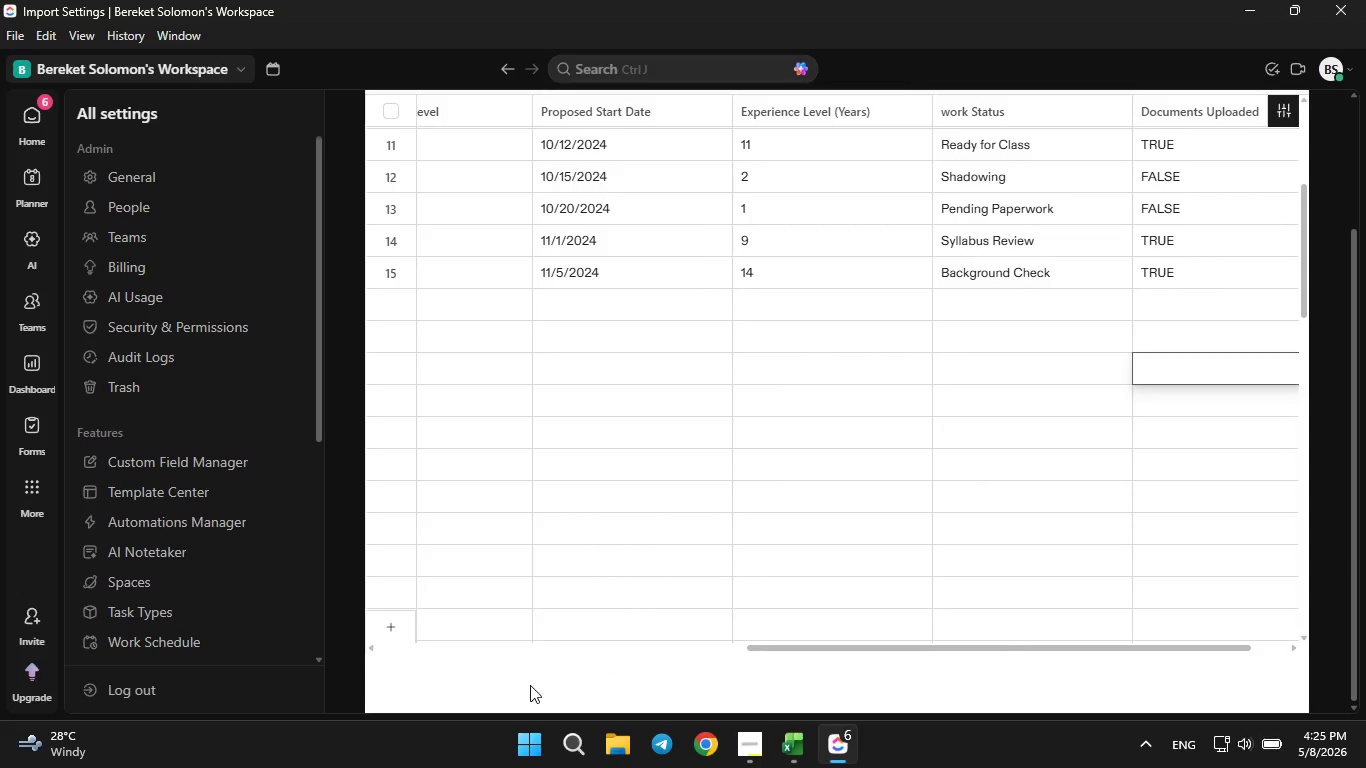 
key(ArrowUp)
 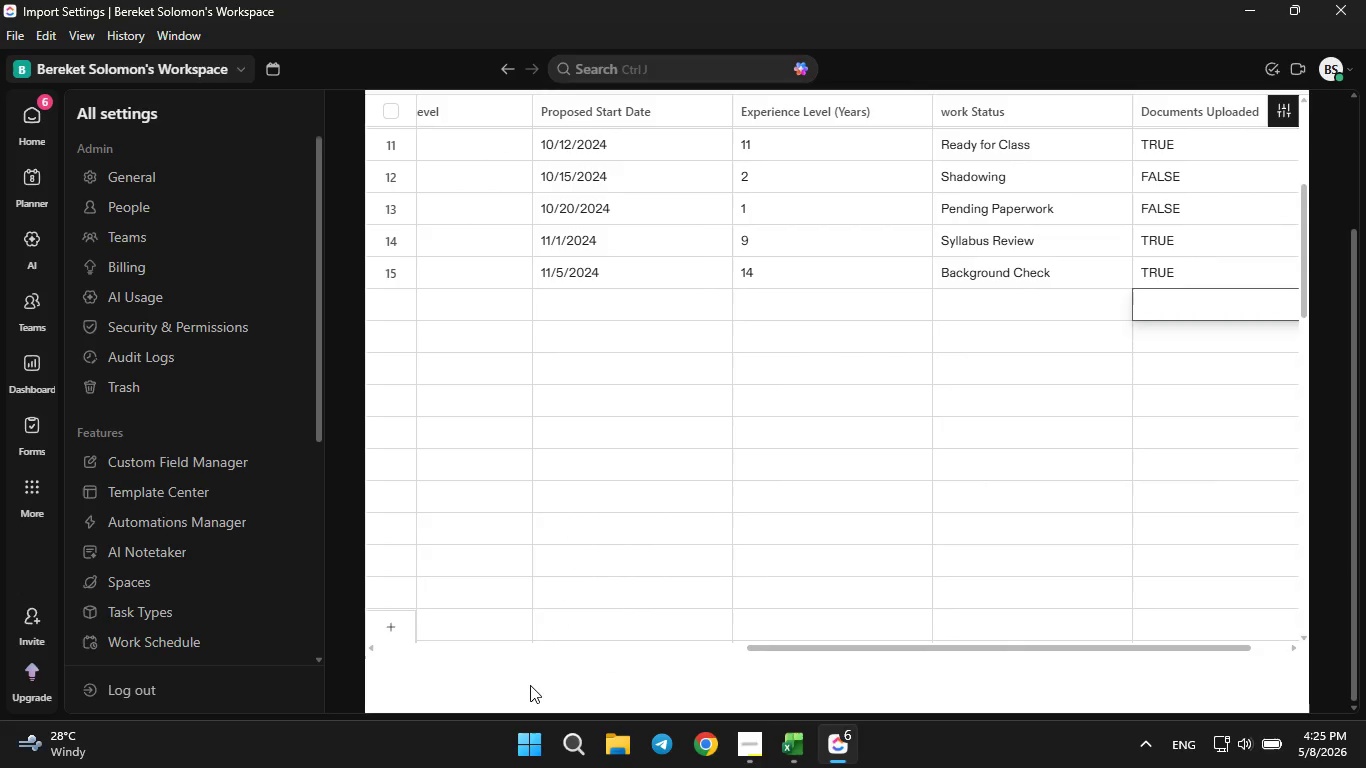 
key(ArrowUp)
 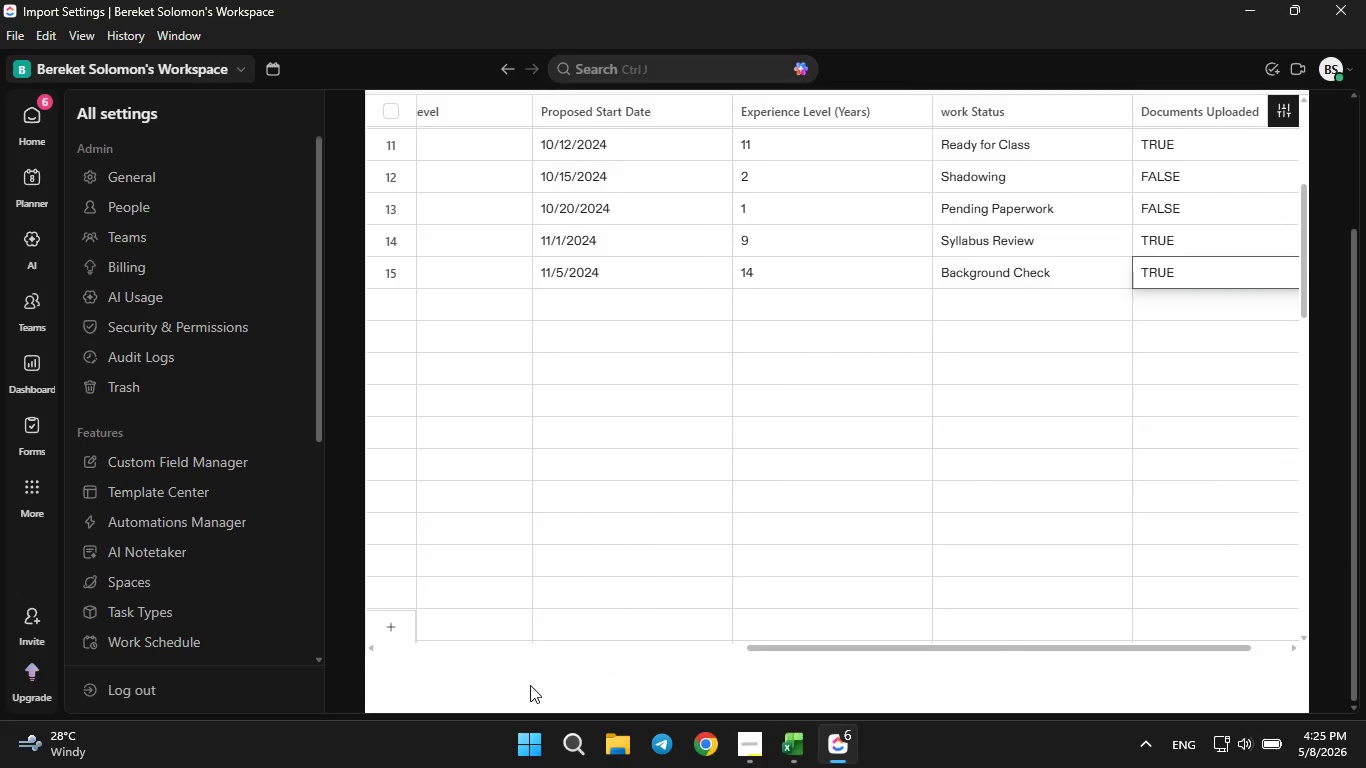 
key(ArrowUp)
 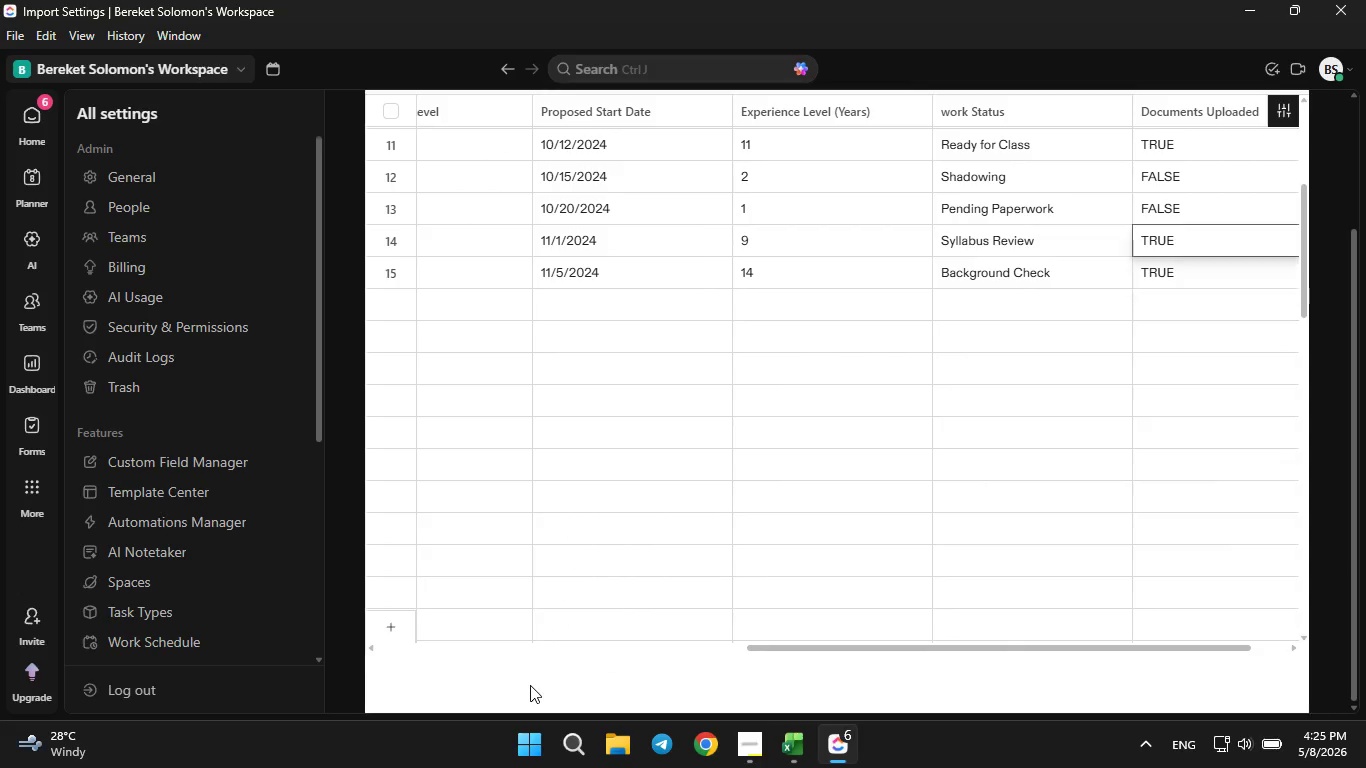 
key(ArrowUp)
 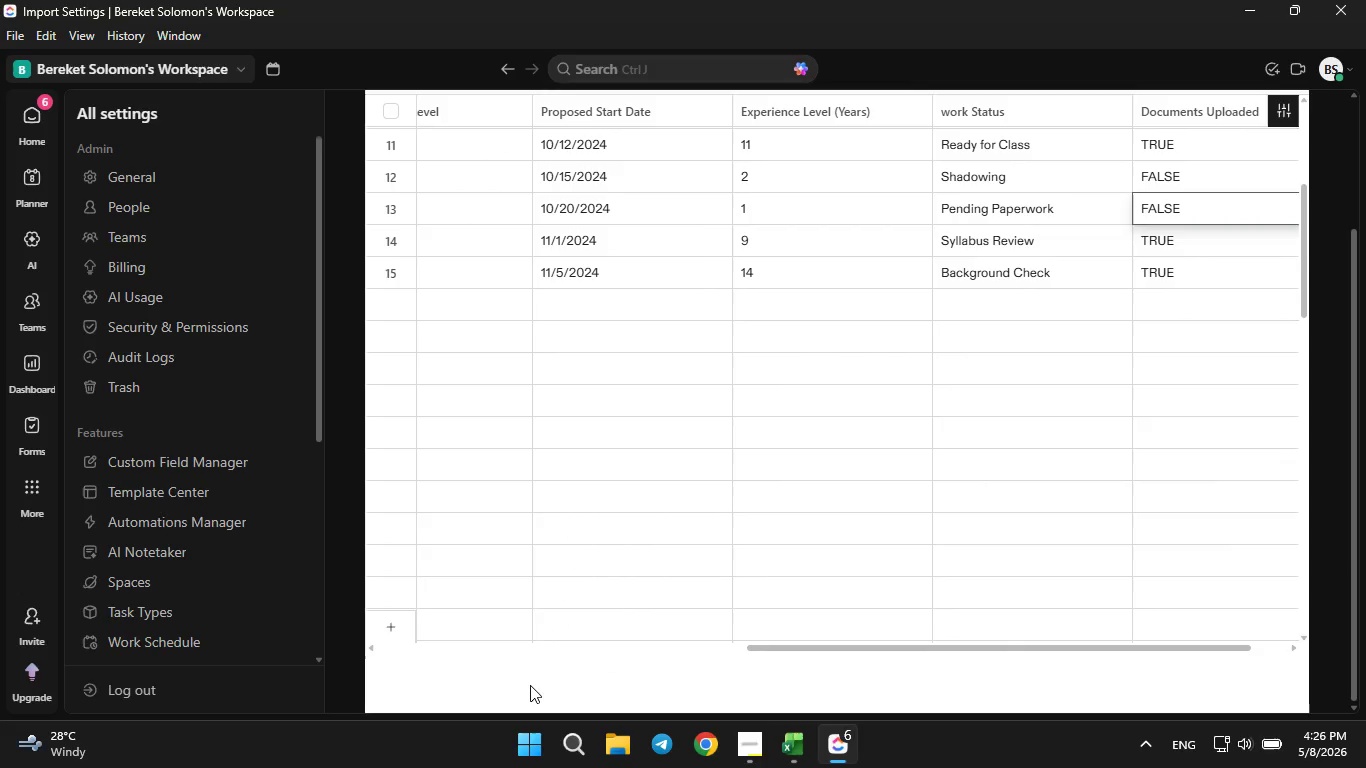 
key(ArrowUp)
 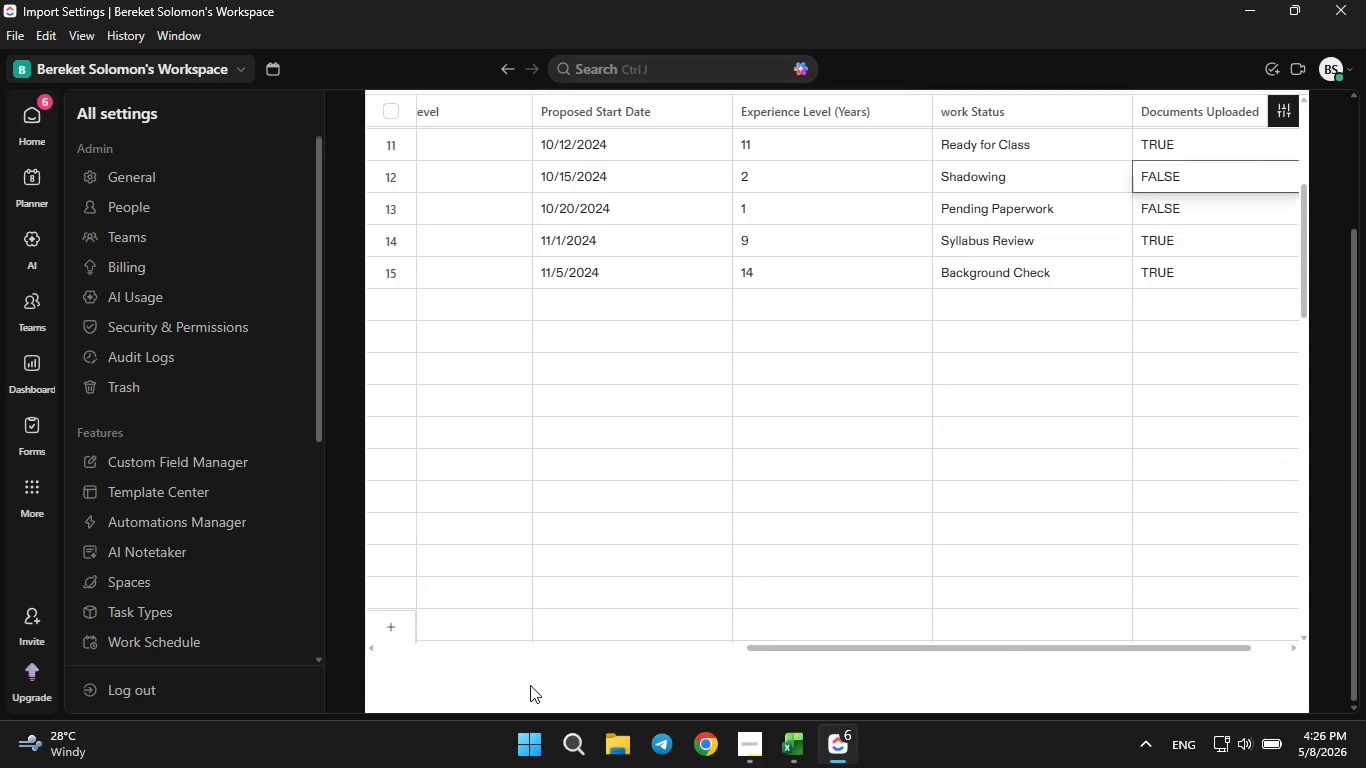 
key(ArrowUp)
 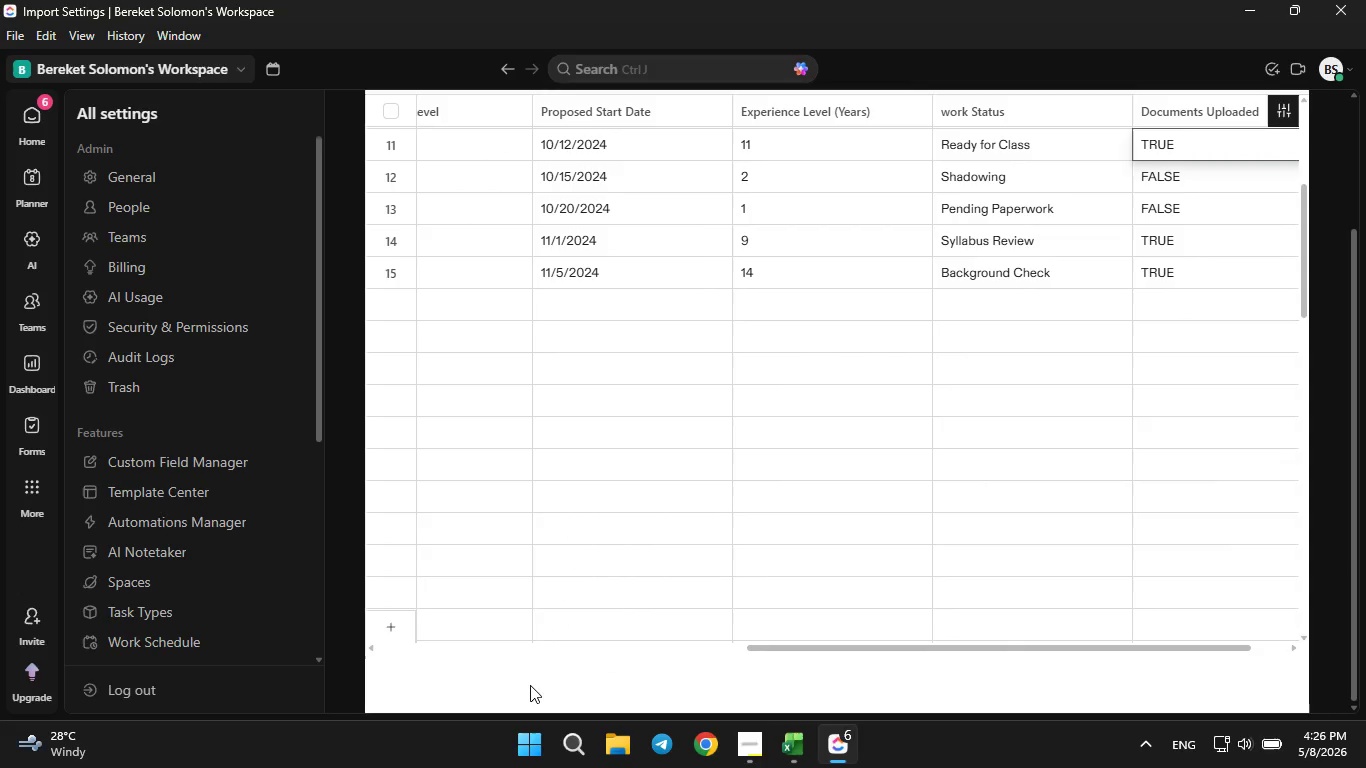 
key(ArrowUp)
 